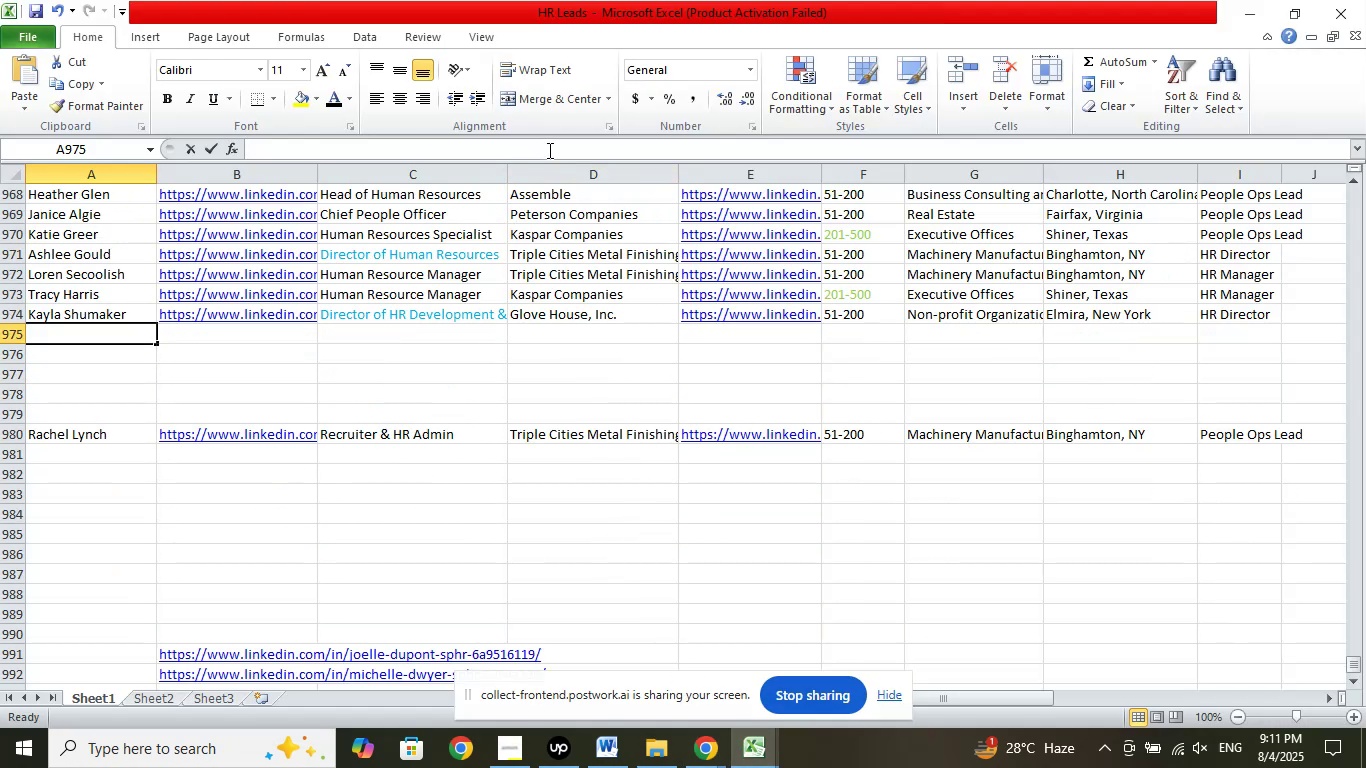 
right_click([548, 150])
 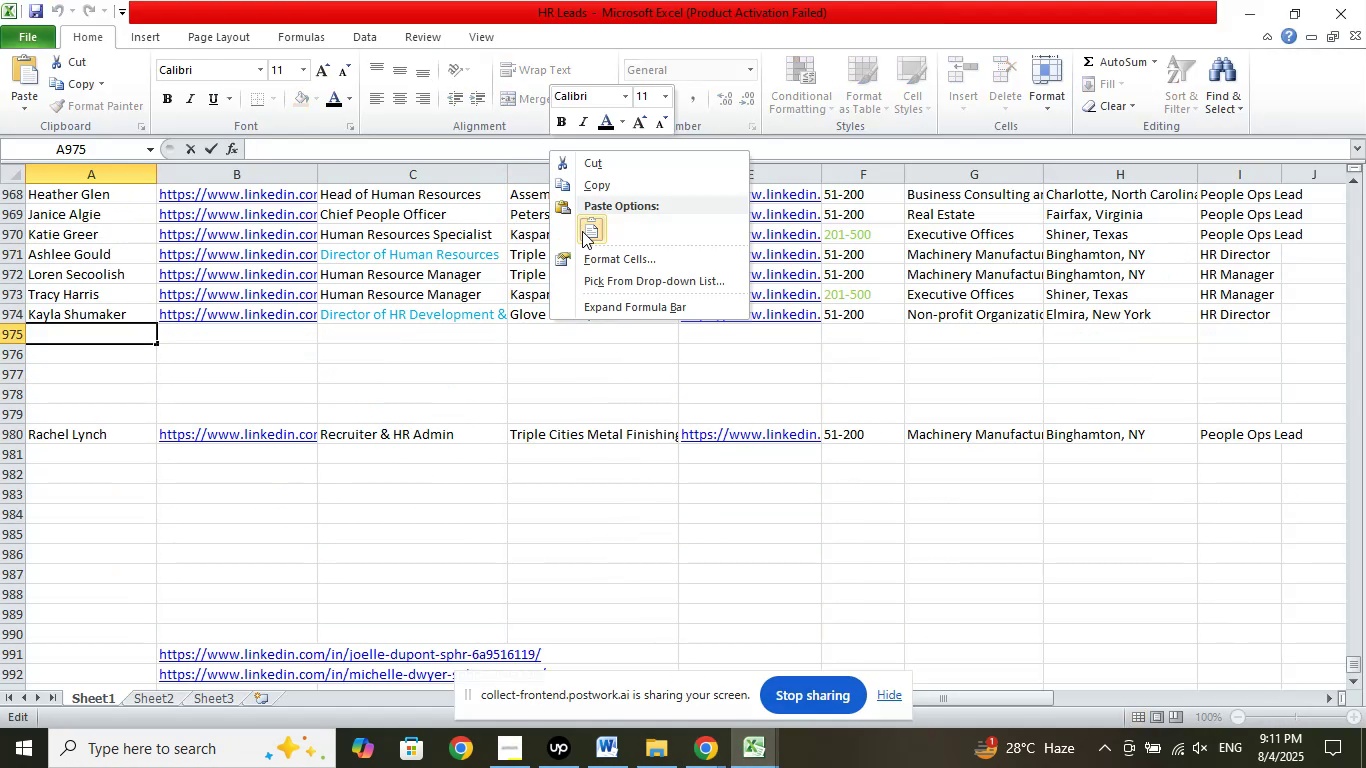 
left_click([592, 228])
 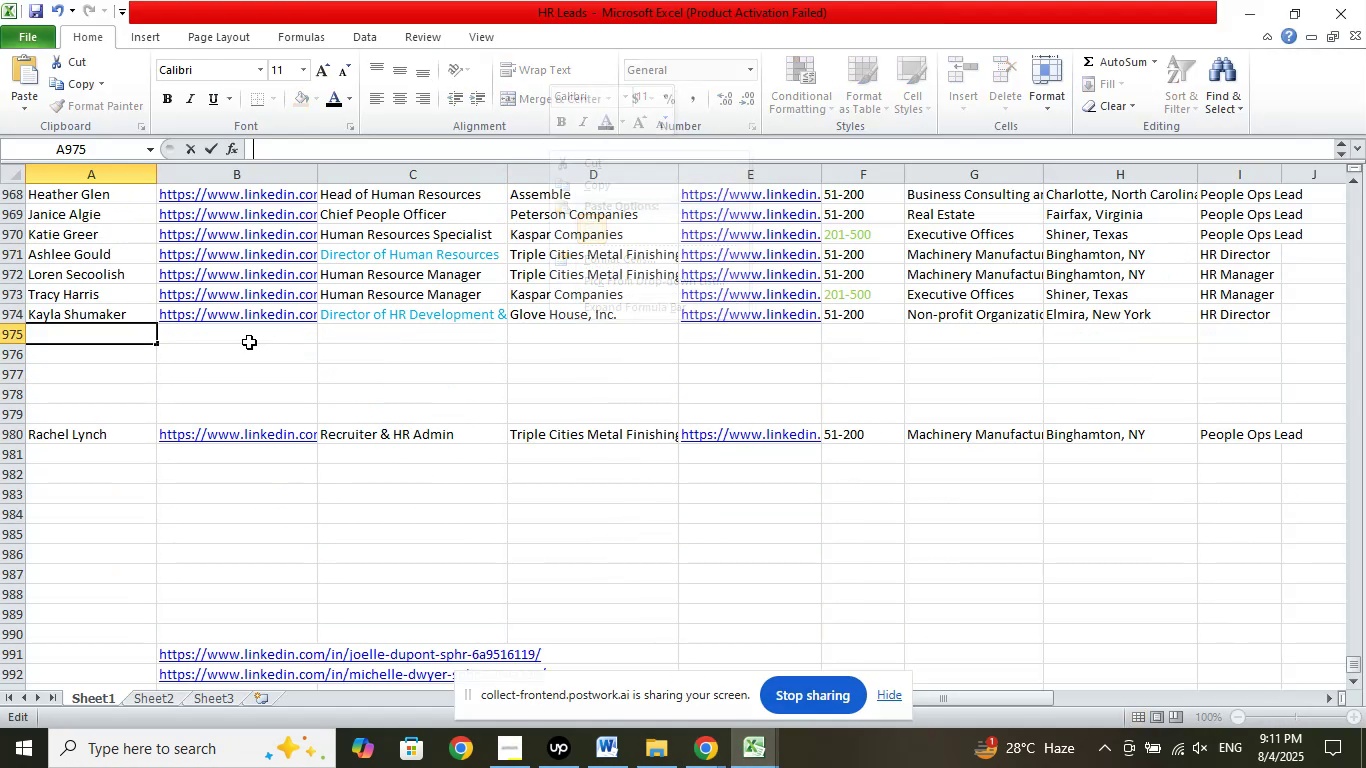 
left_click([251, 326])
 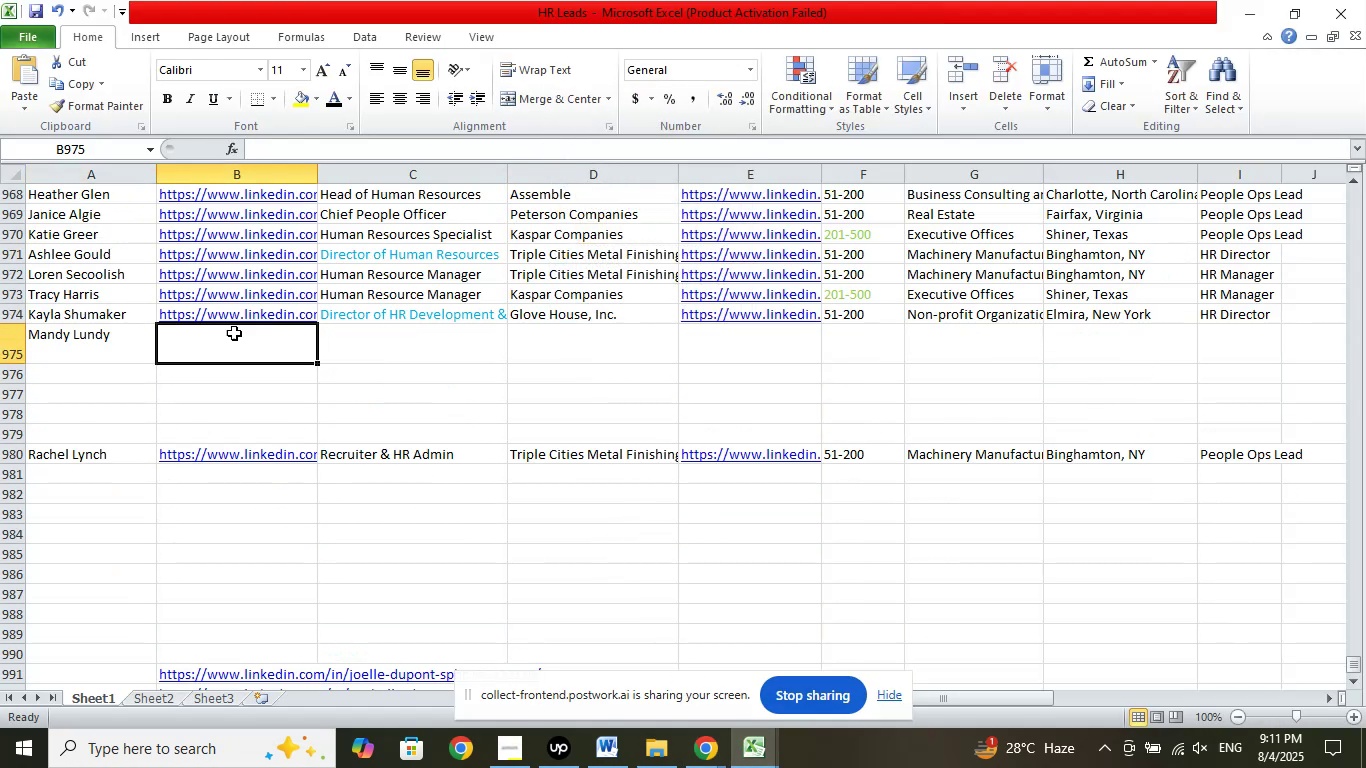 
left_click([93, 329])
 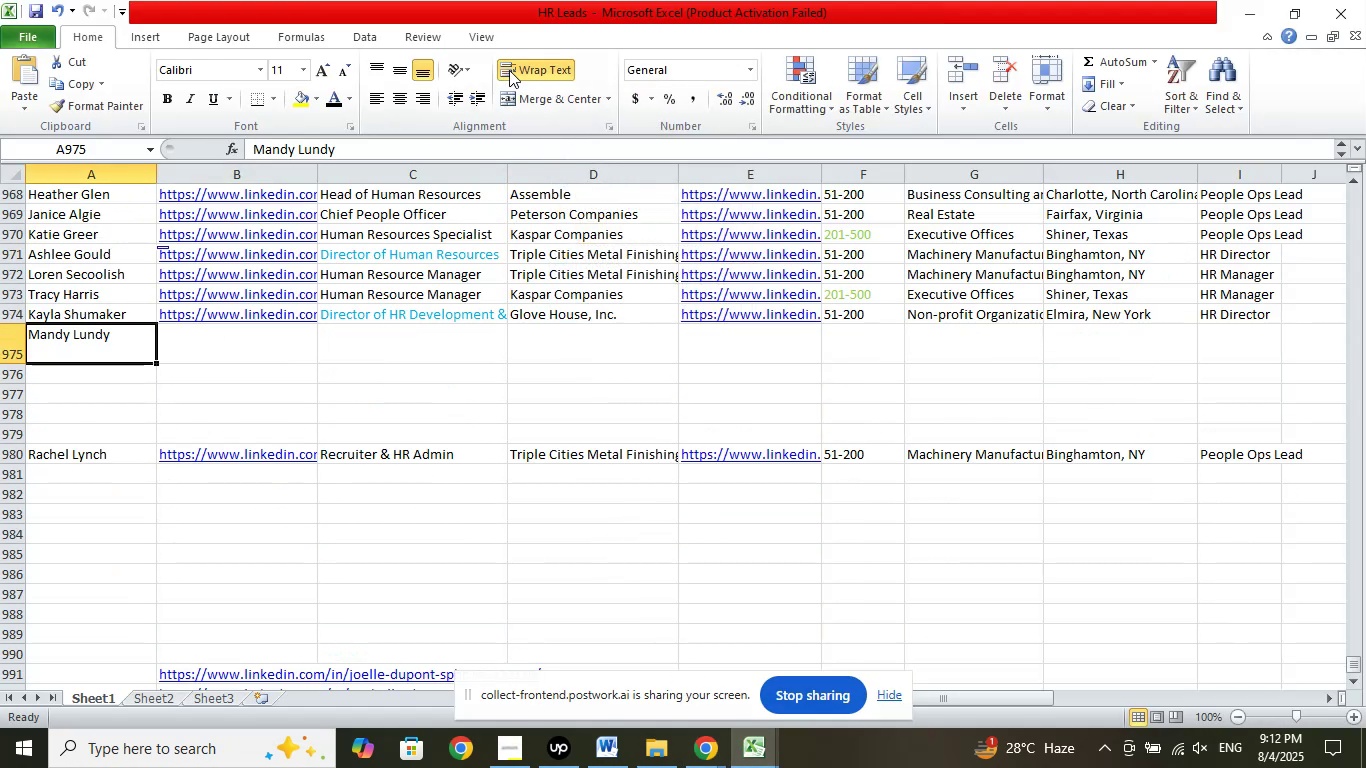 
left_click([534, 67])
 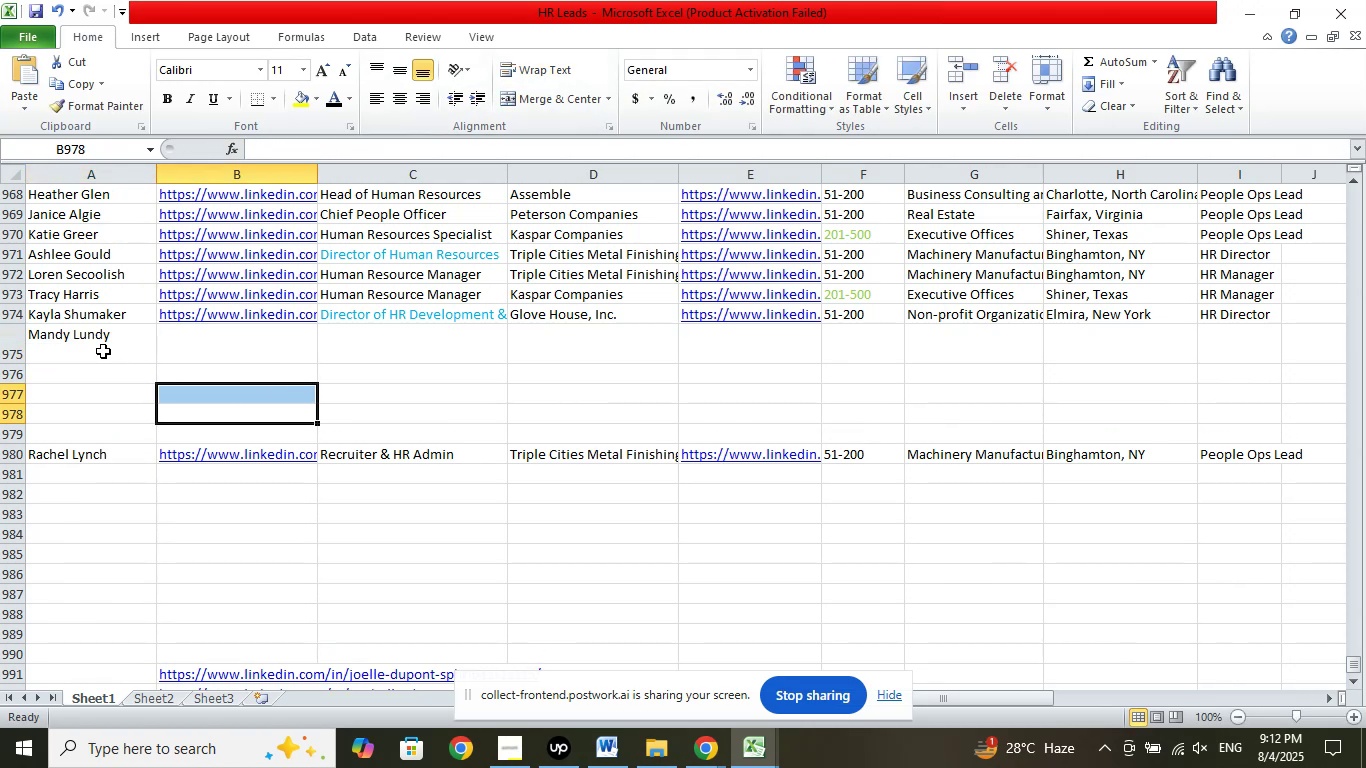 
wait(8.15)
 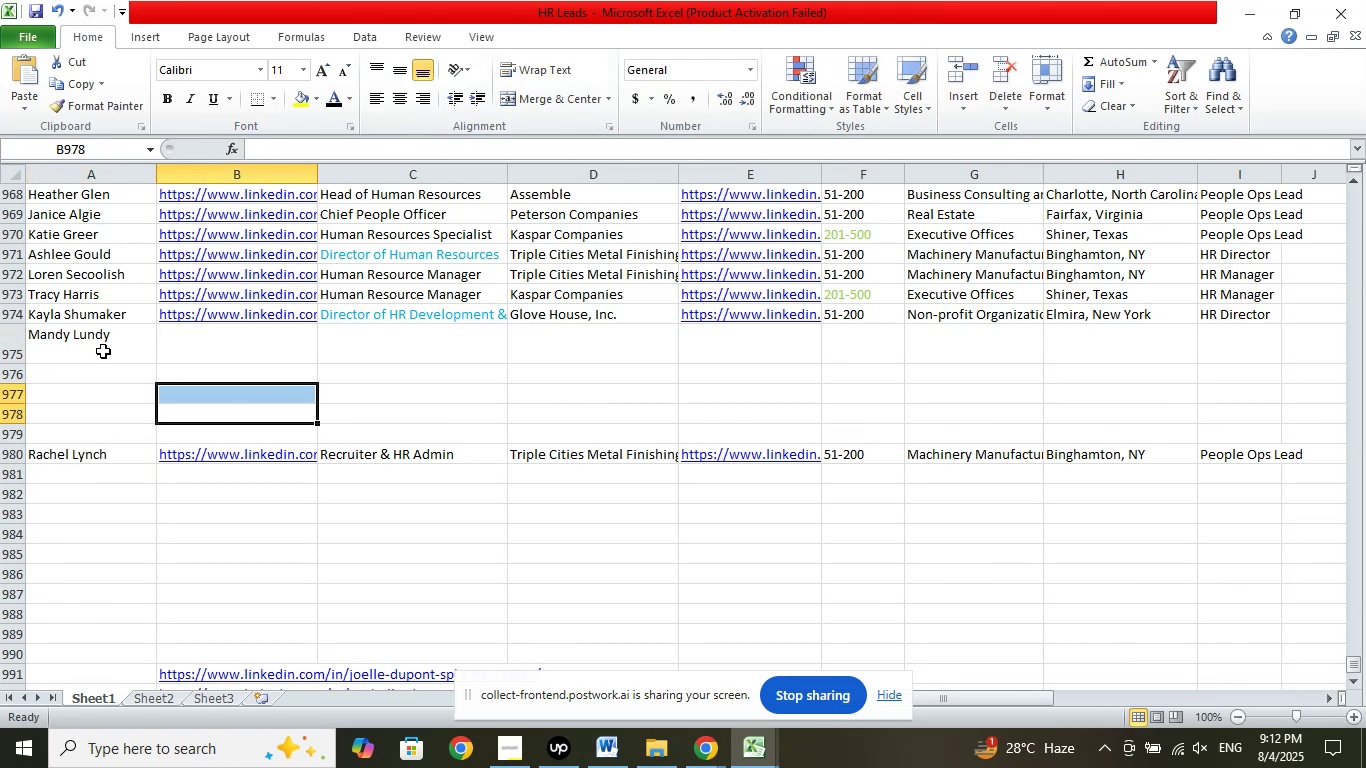 
left_click([536, 71])
 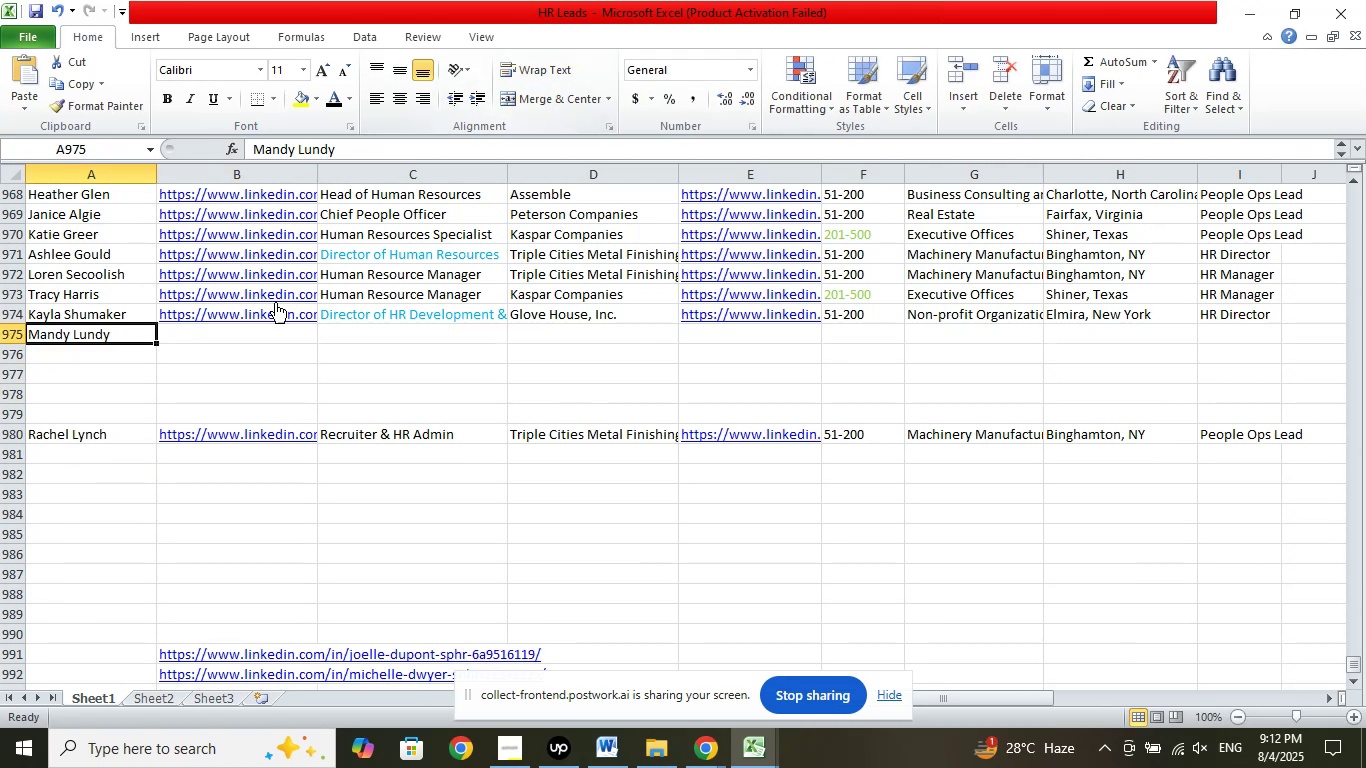 
left_click([242, 381])
 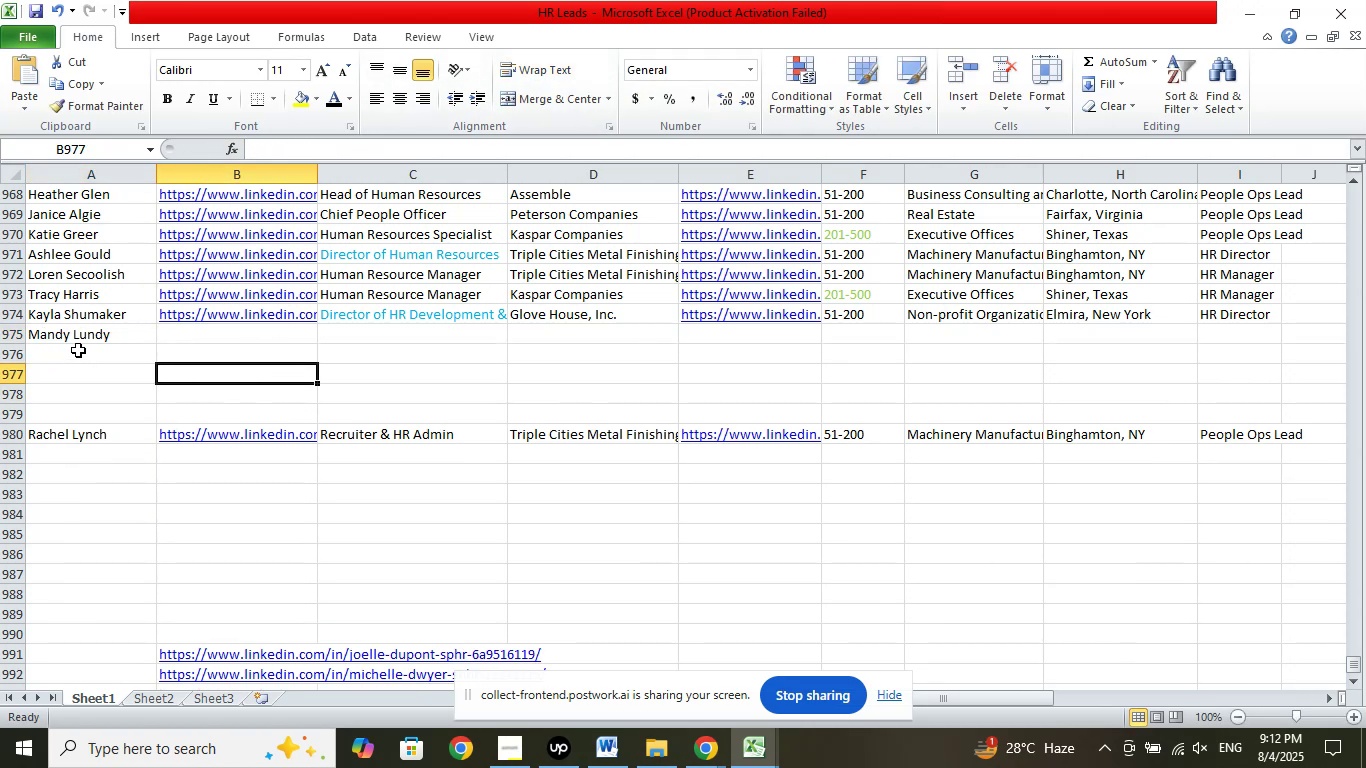 
left_click([88, 340])
 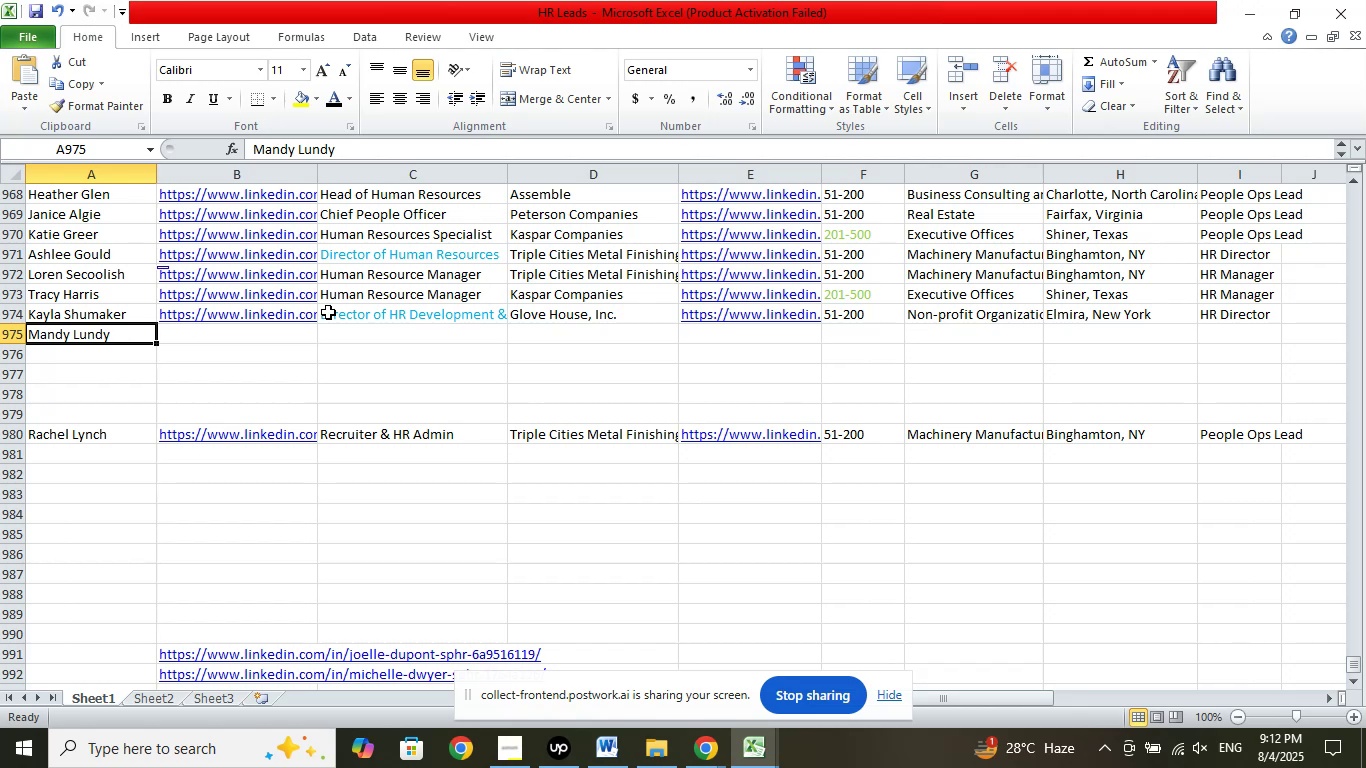 
left_click([282, 376])
 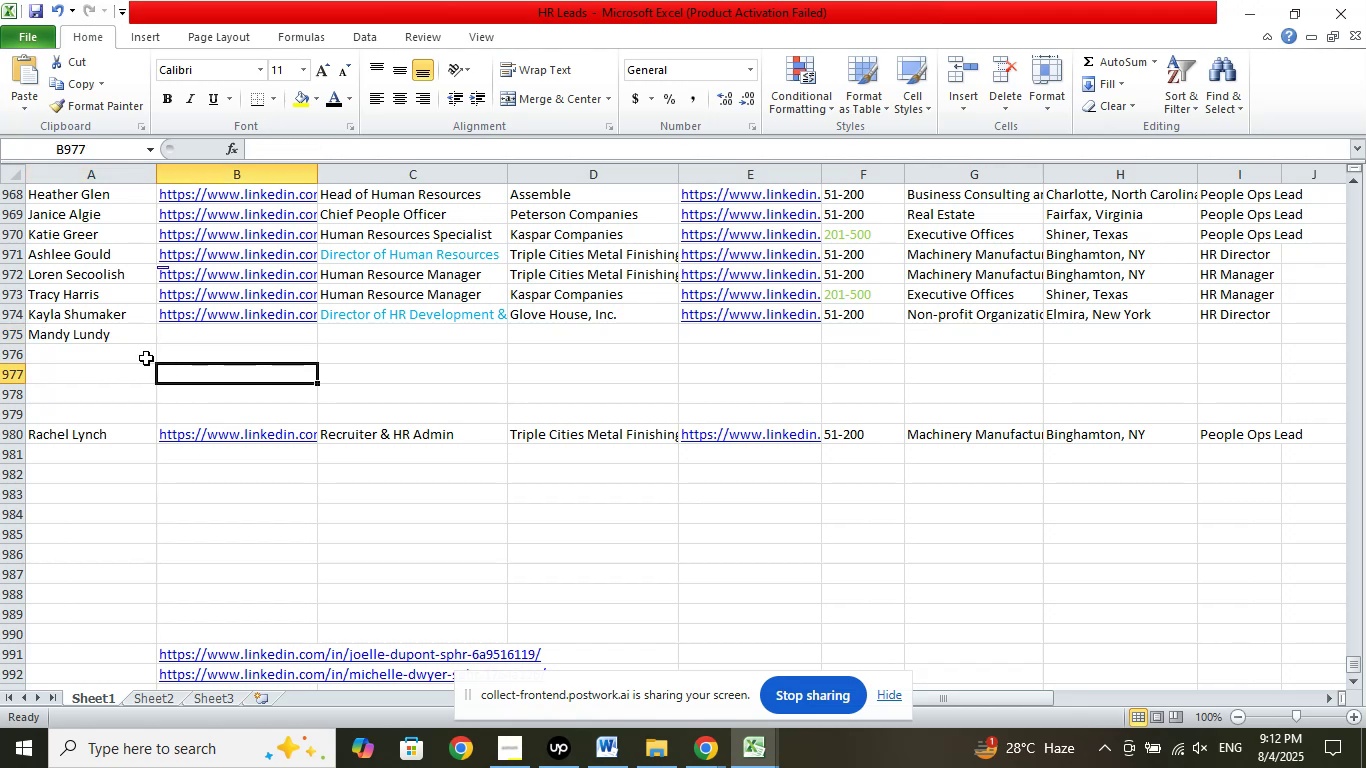 
left_click([135, 339])
 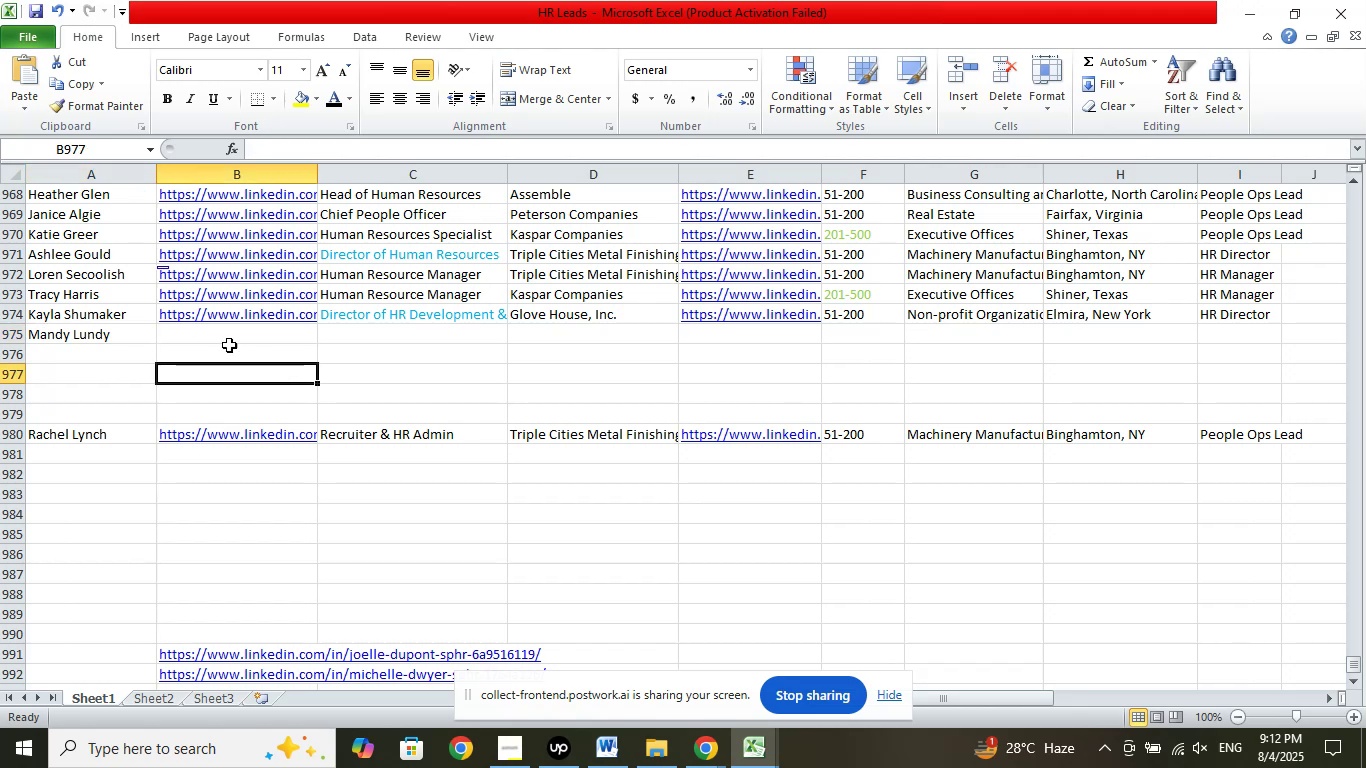 
left_click([112, 340])
 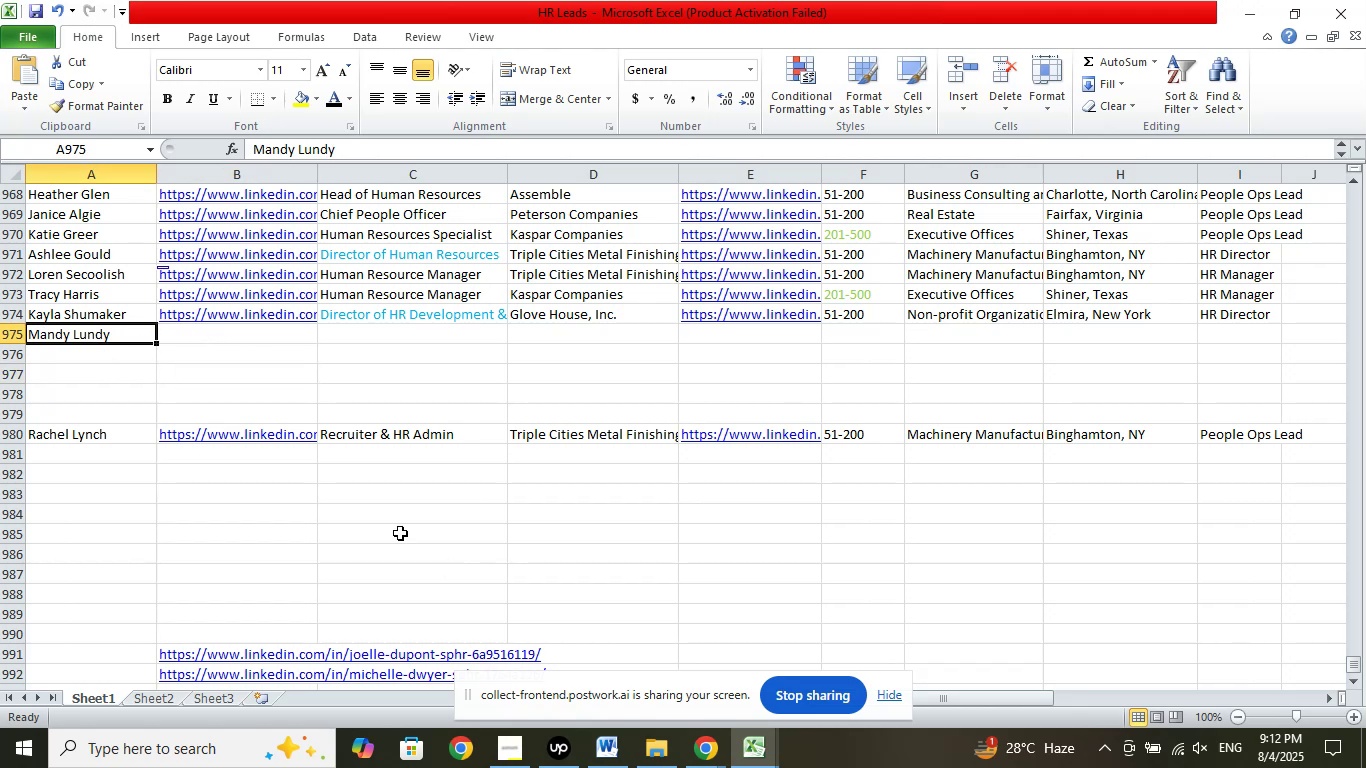 
left_click([238, 334])
 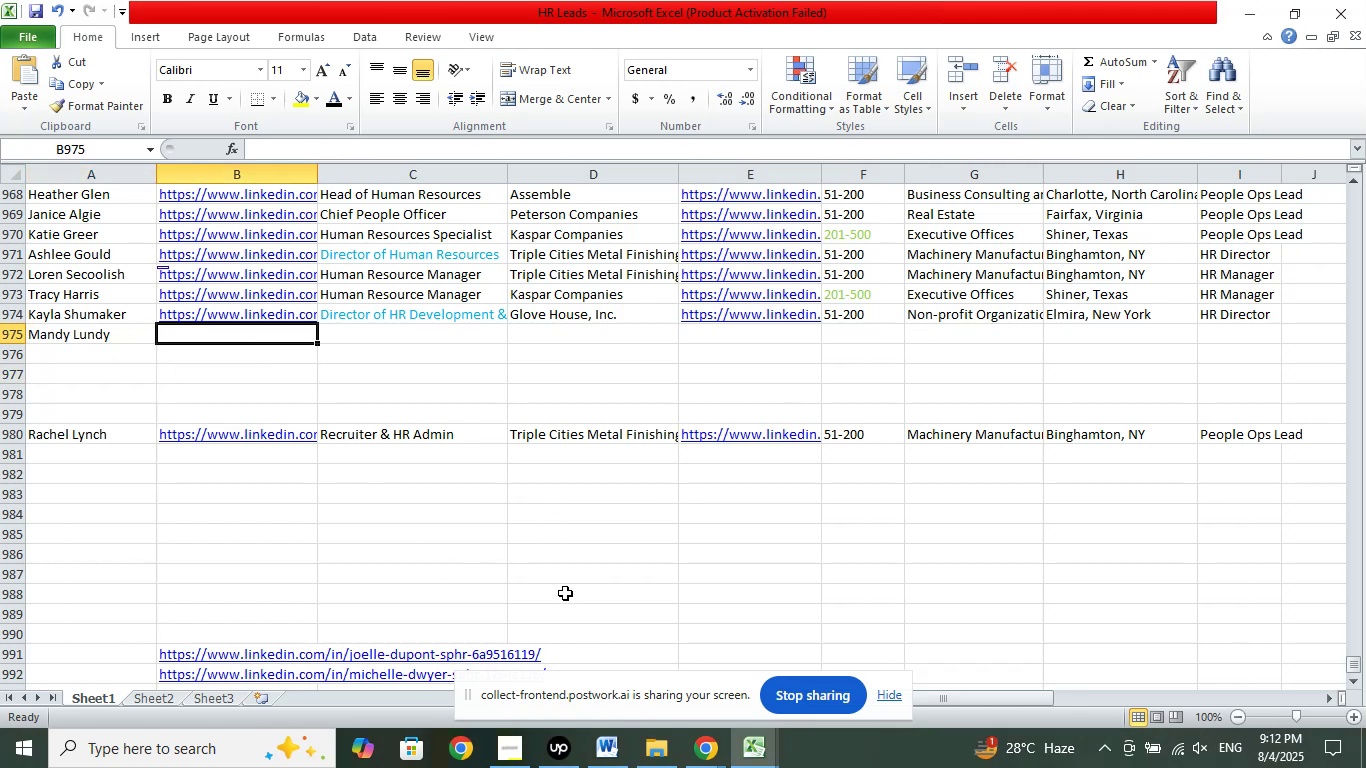 
left_click([694, 742])
 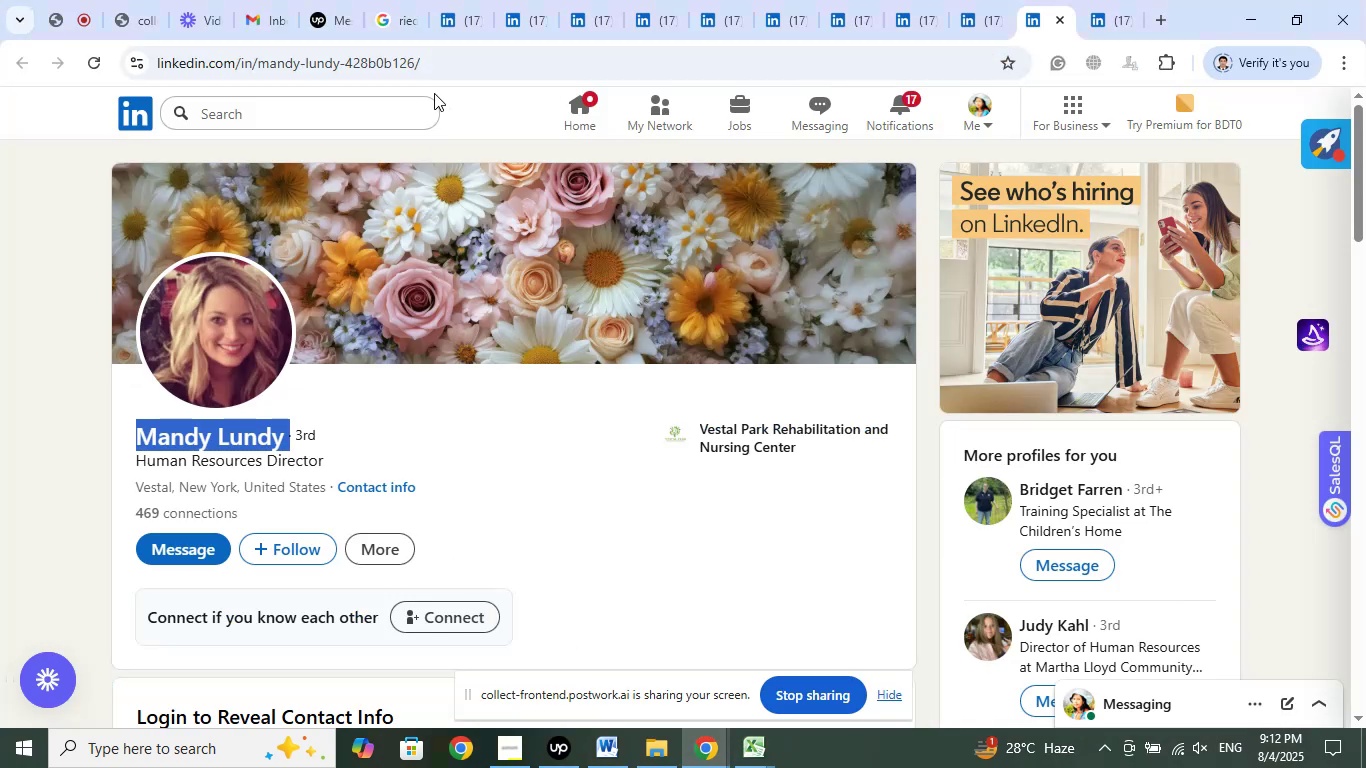 
left_click([441, 67])
 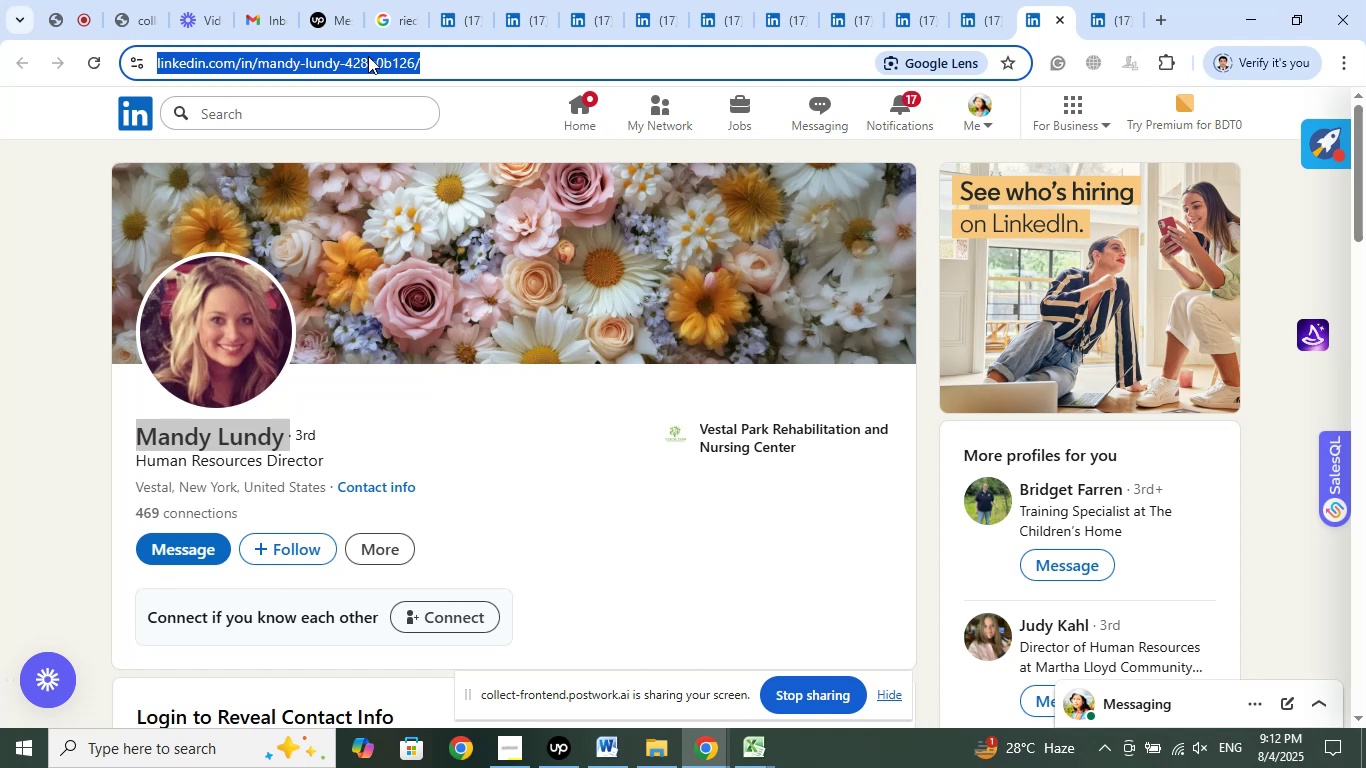 
right_click([368, 56])
 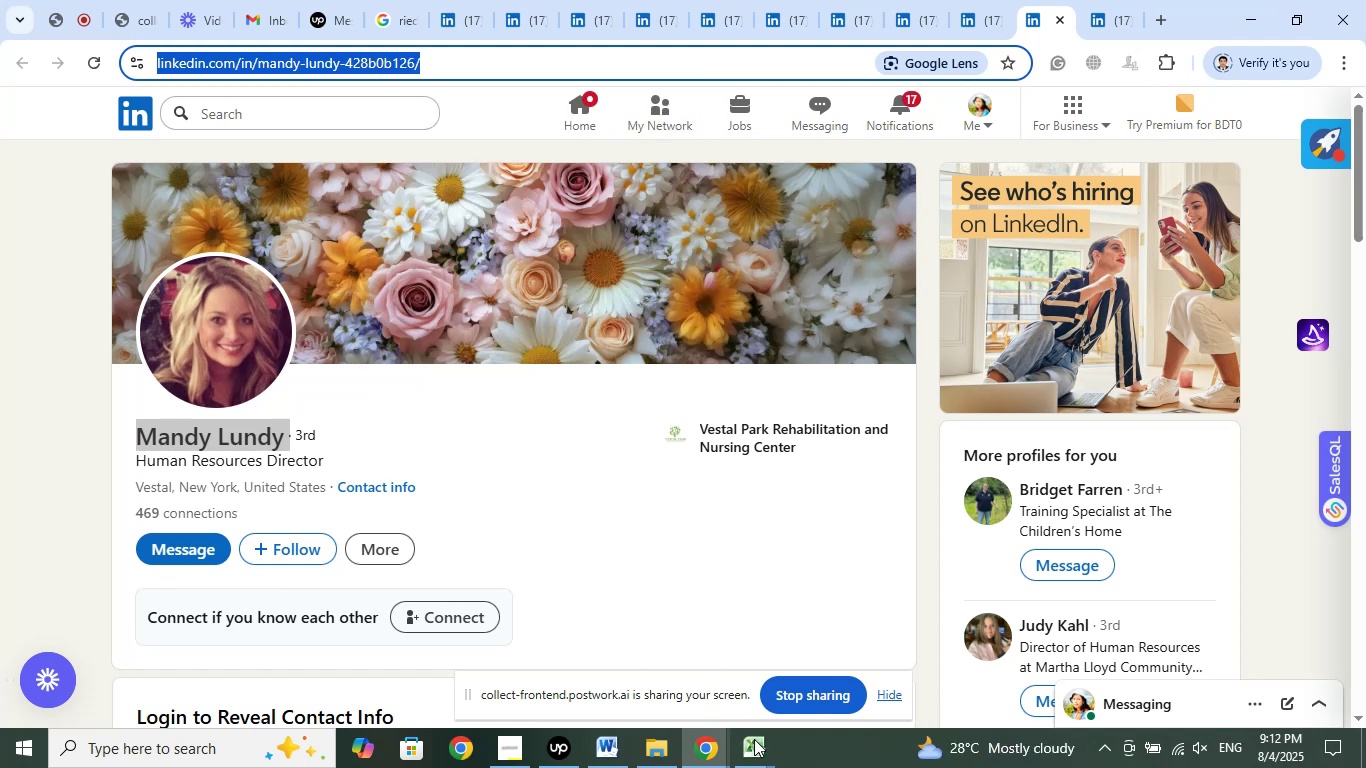 
left_click([587, 640])
 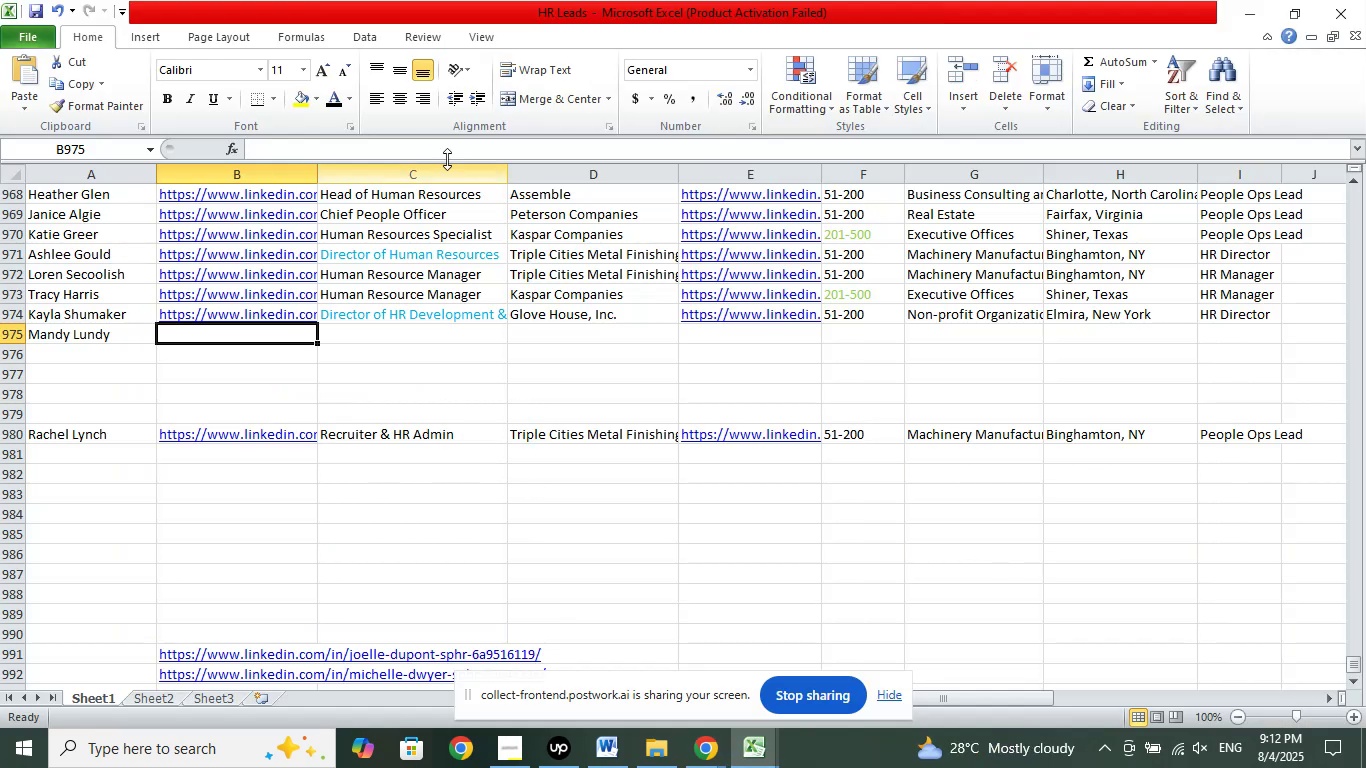 
left_click([490, 146])
 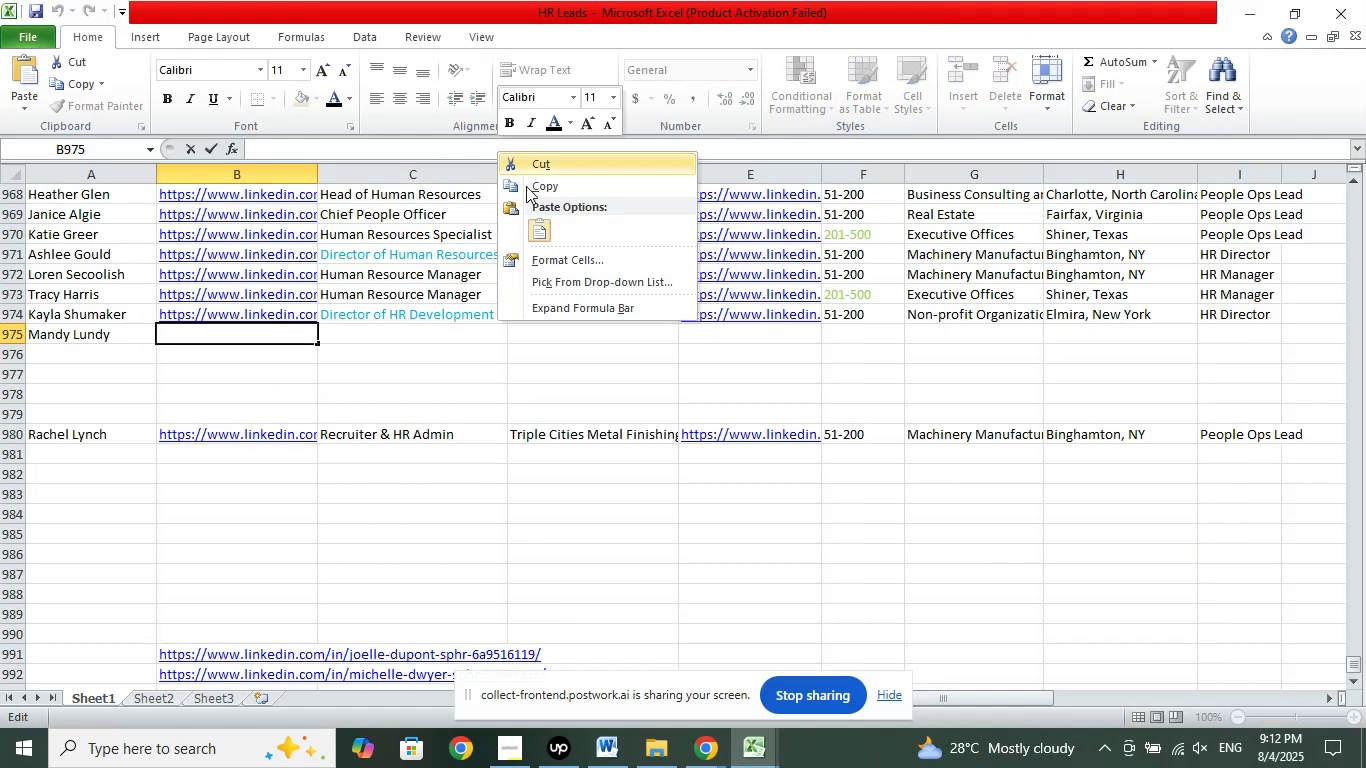 
left_click([542, 225])
 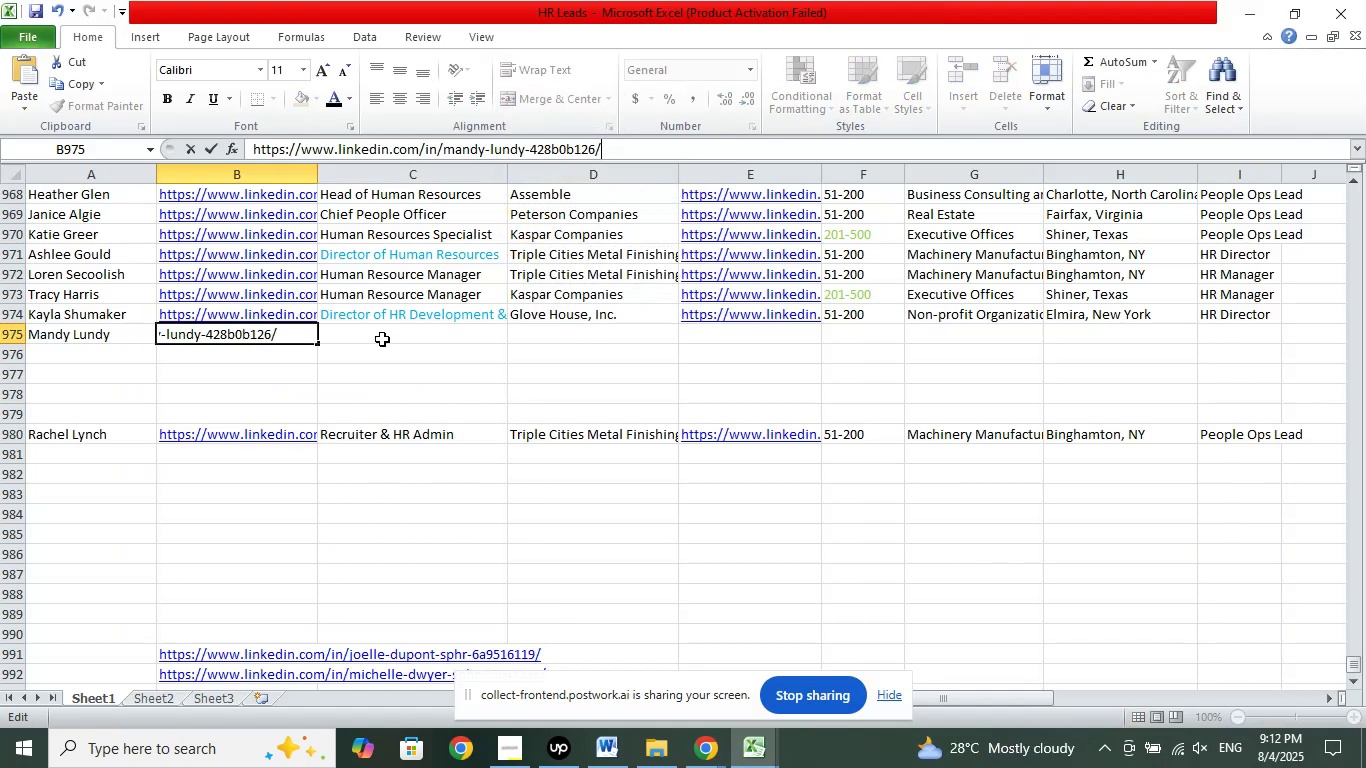 
left_click([390, 325])
 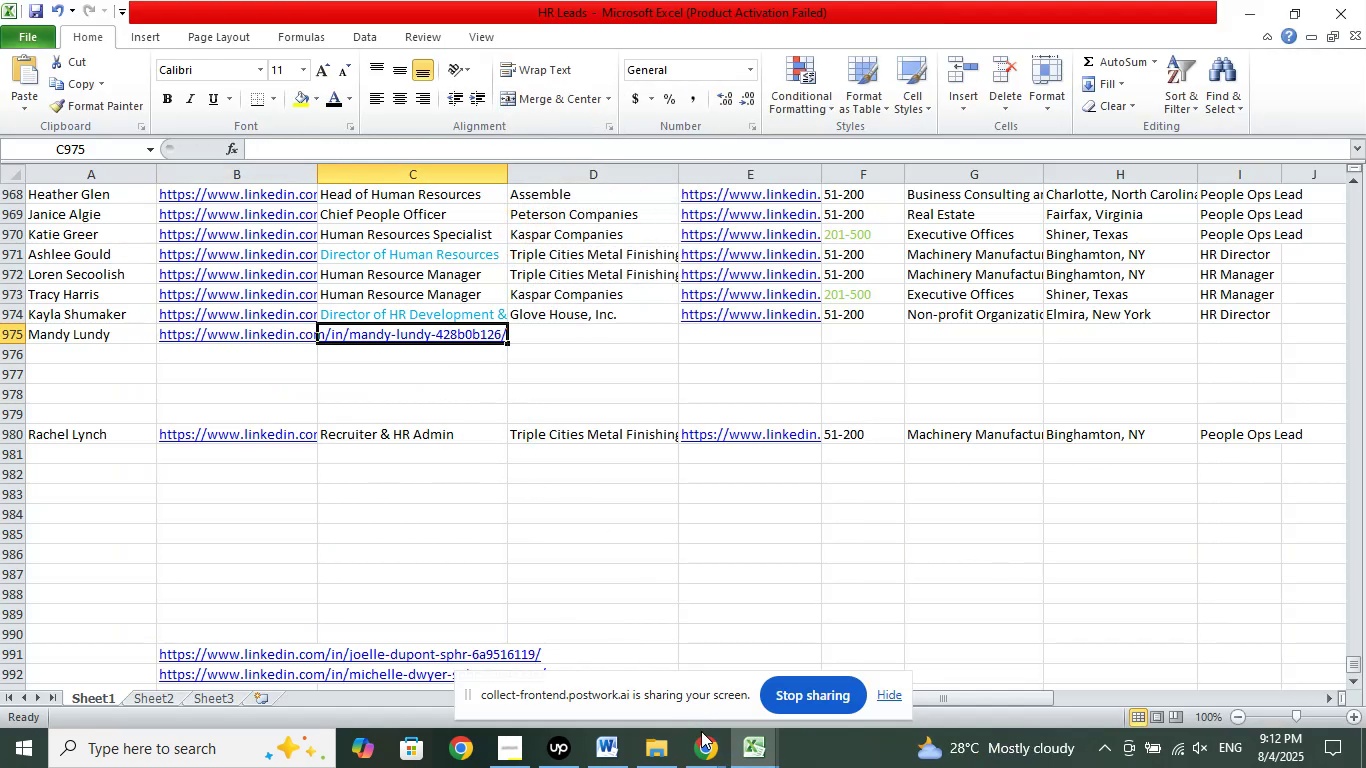 
double_click([618, 679])
 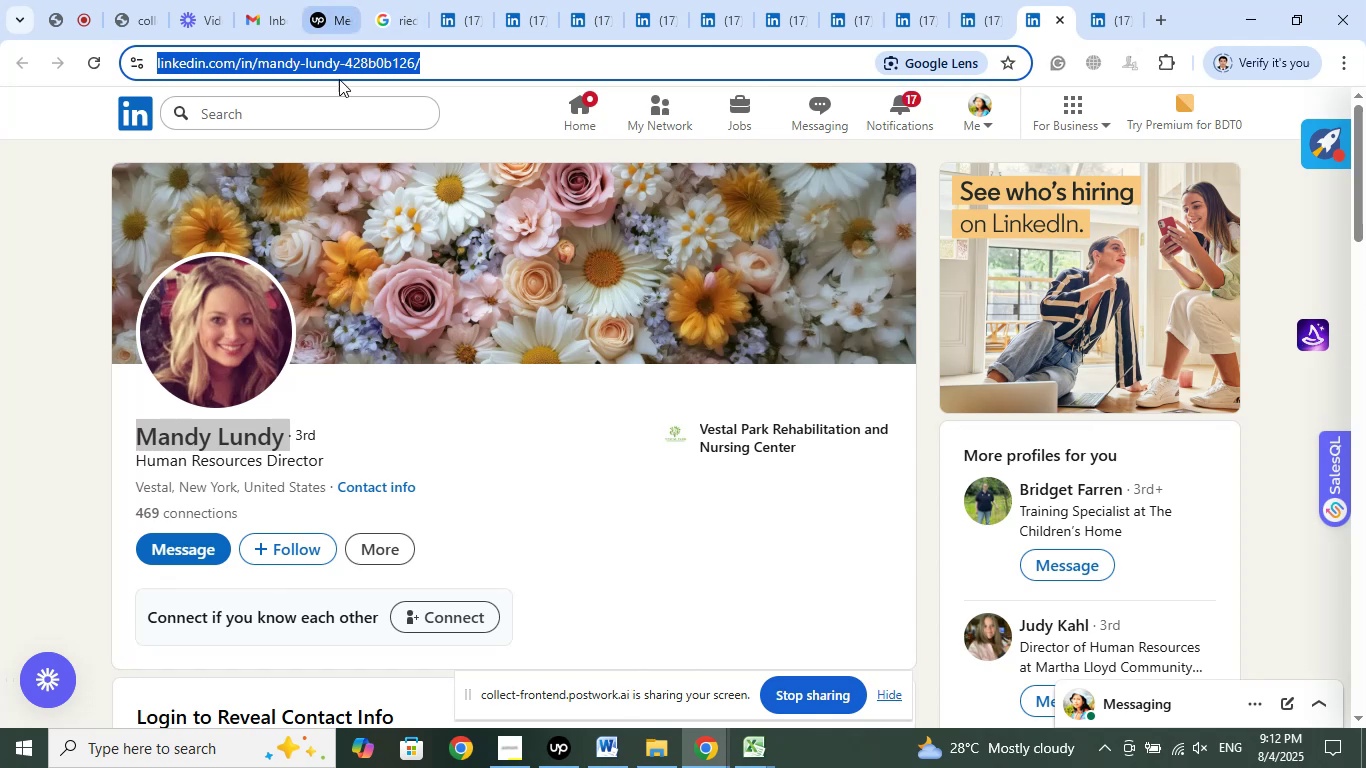 
wait(7.1)
 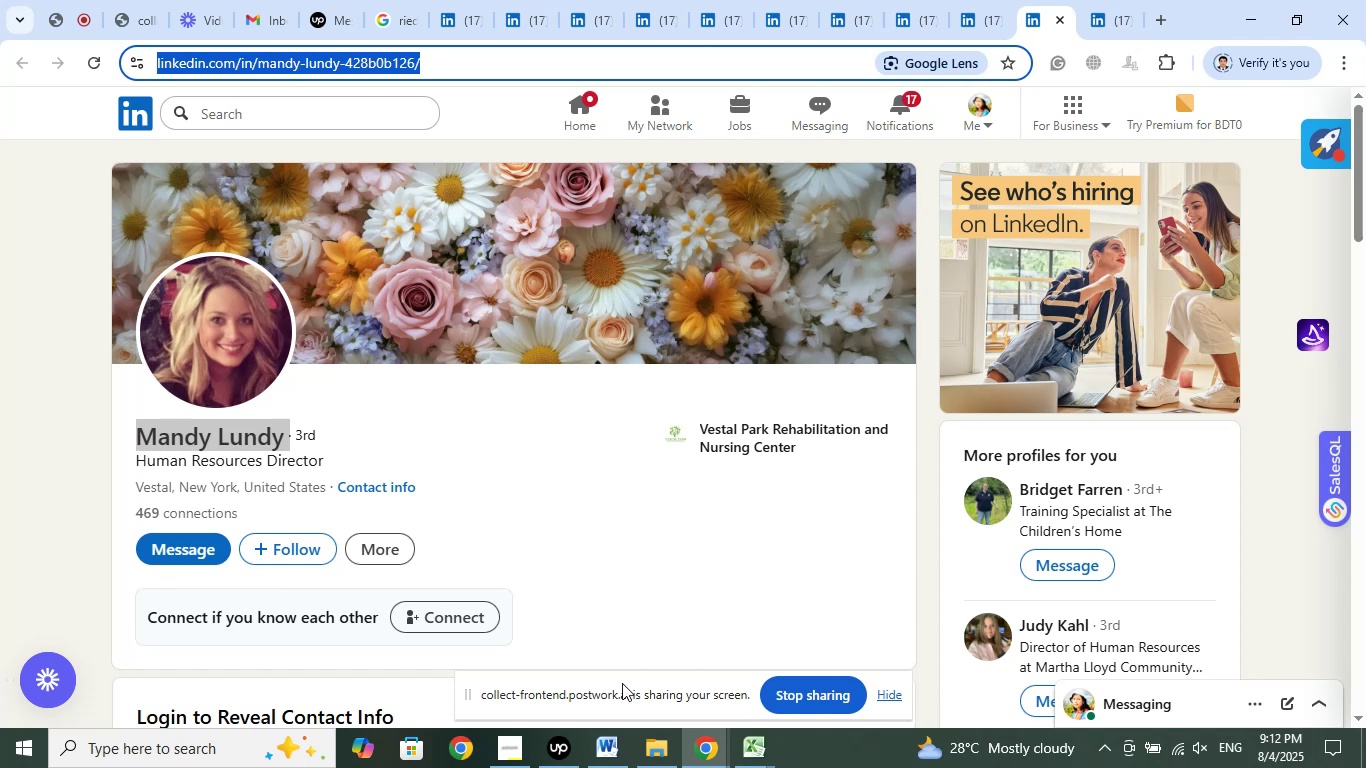 
left_click([621, 680])
 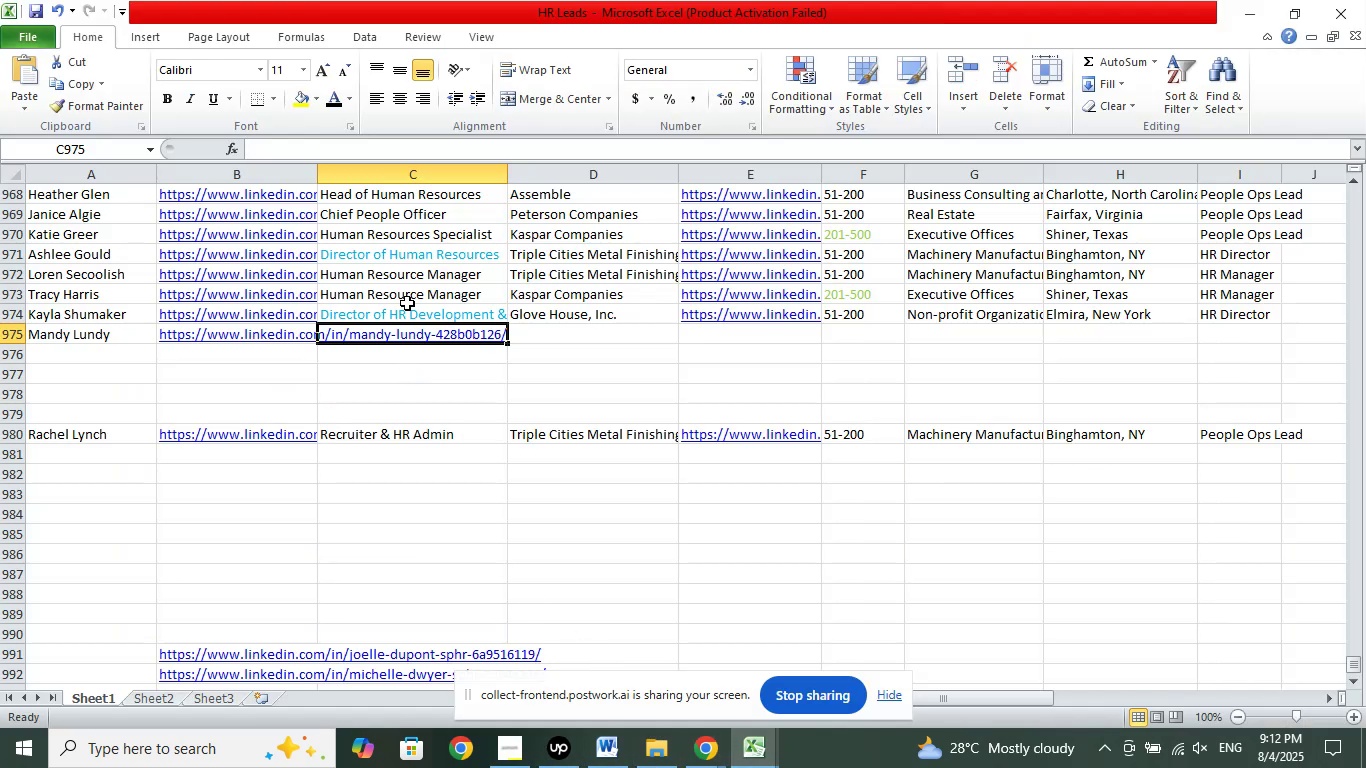 
left_click([396, 258])
 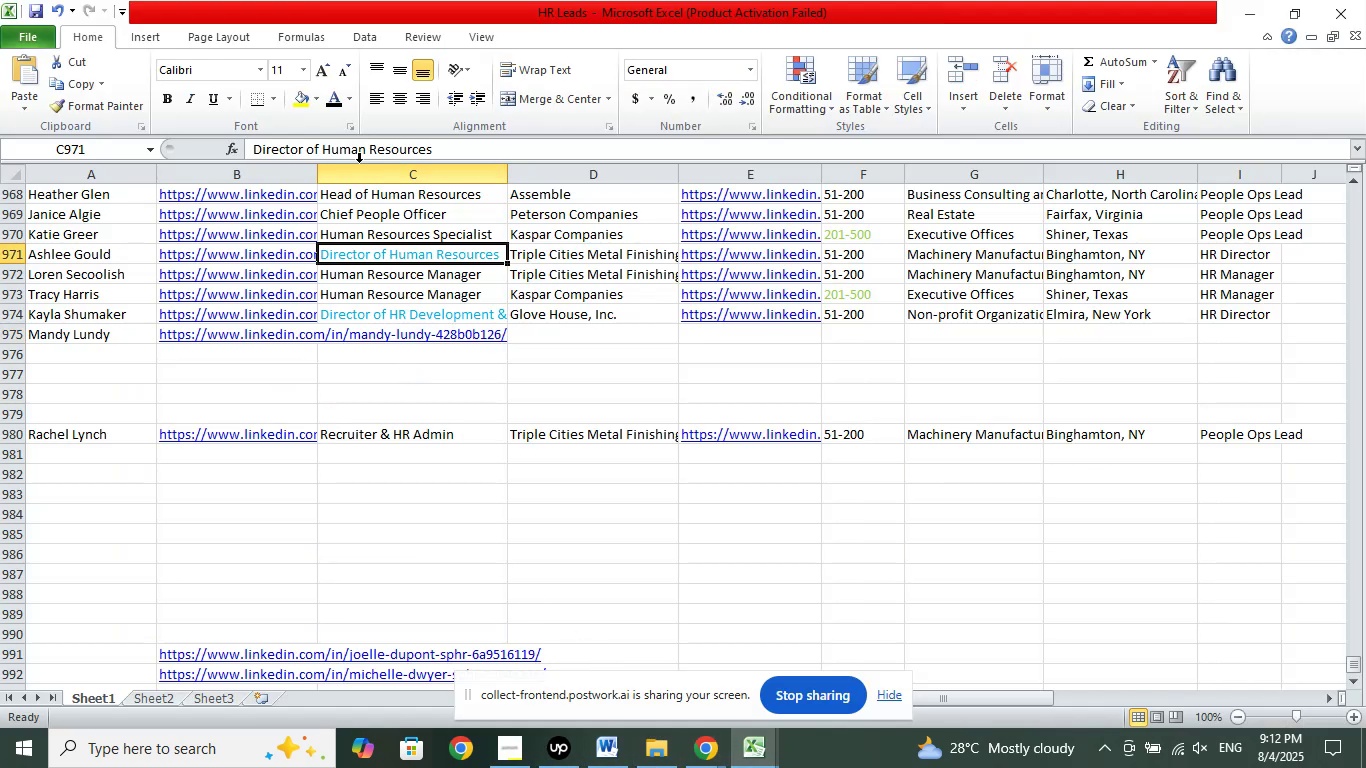 
left_click_drag(start_coordinate=[438, 153], to_coordinate=[162, 143])
 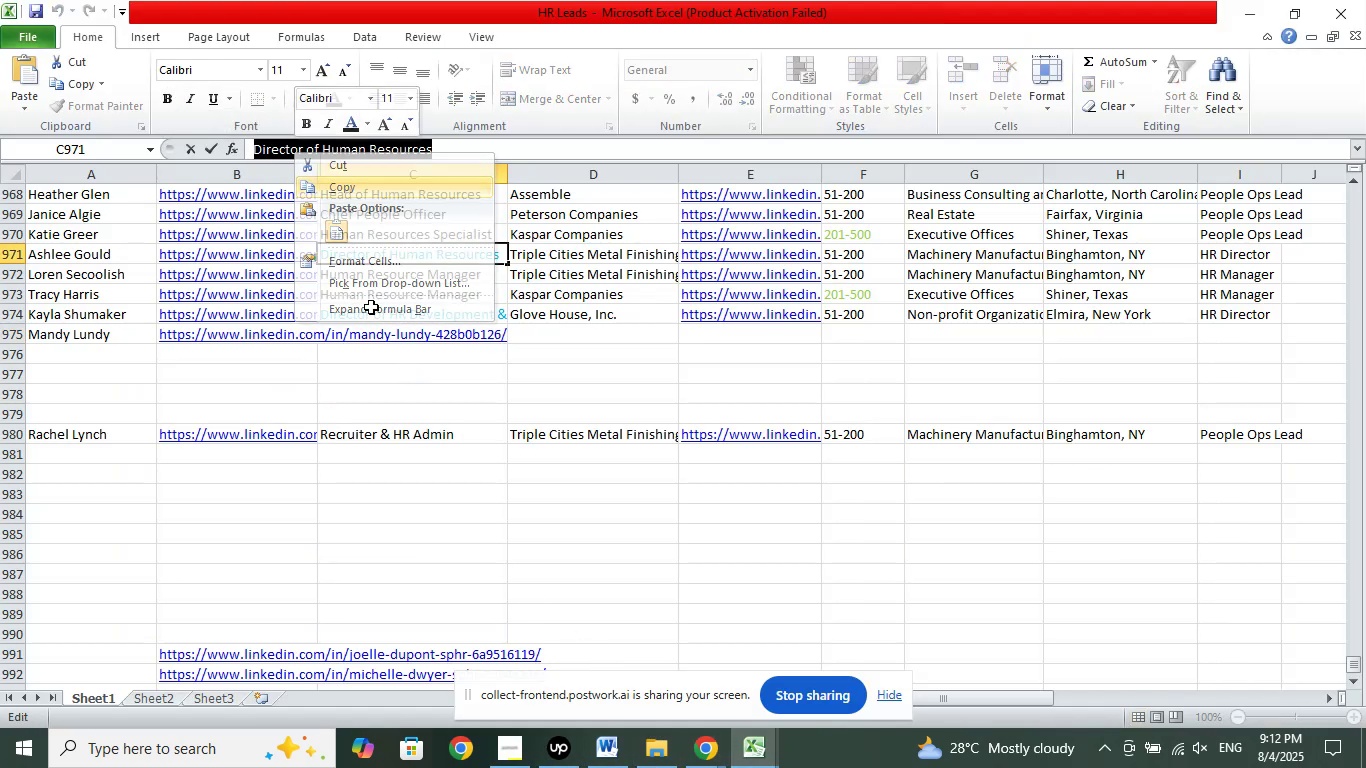 
left_click([393, 334])
 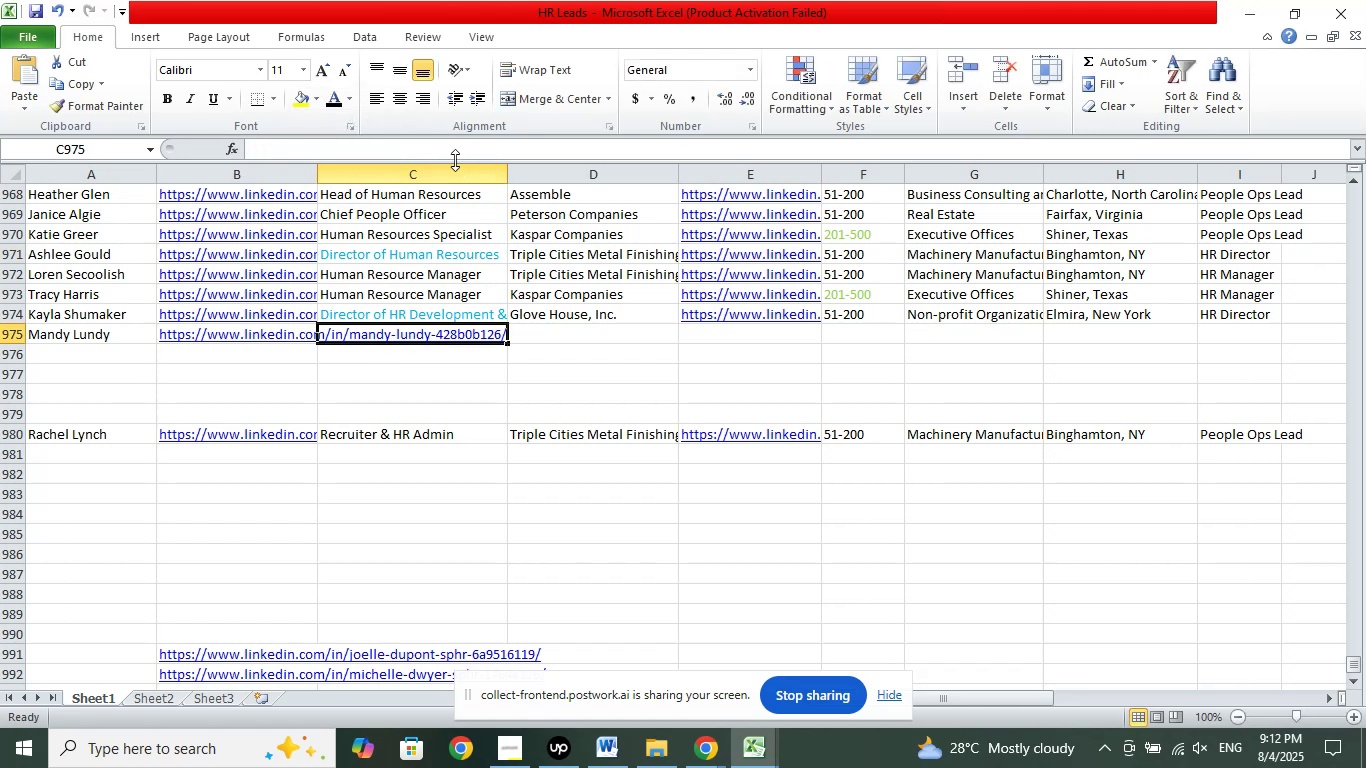 
left_click([459, 150])
 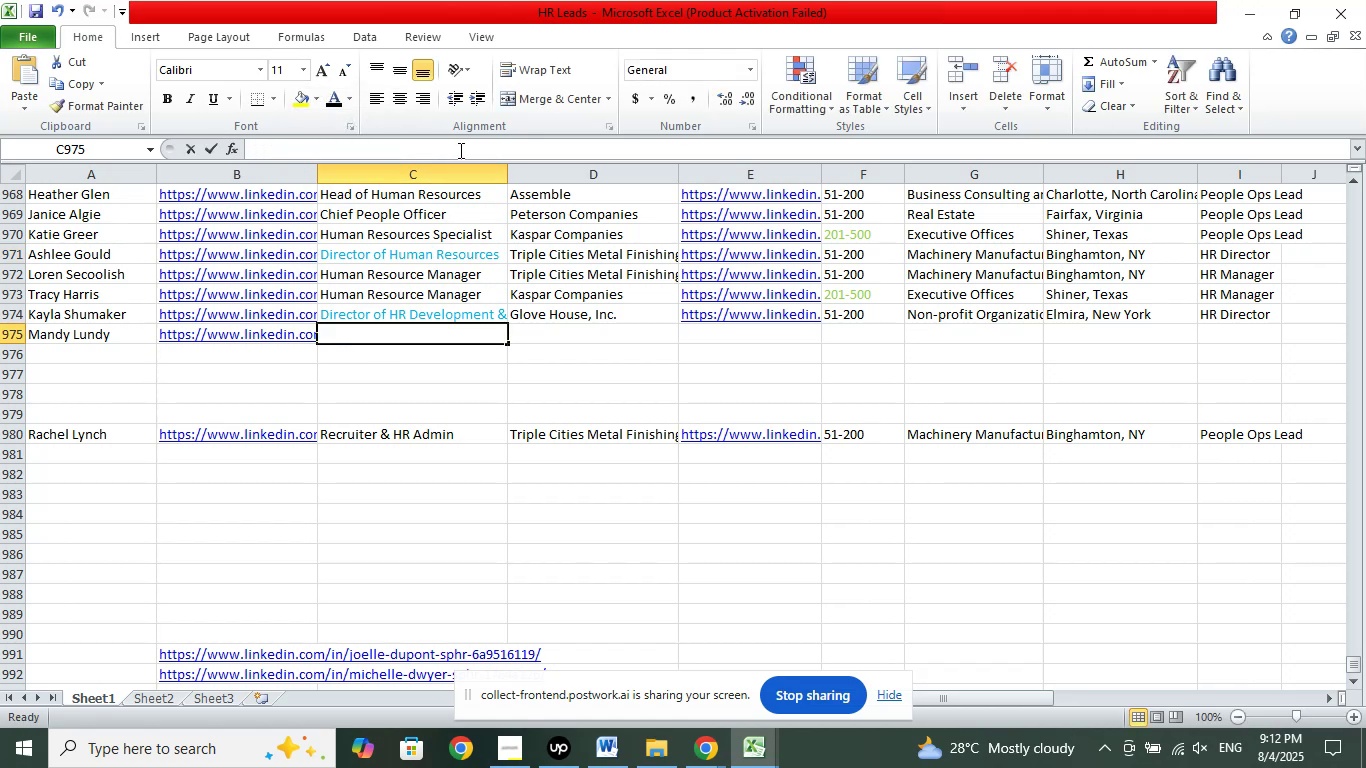 
right_click([459, 149])
 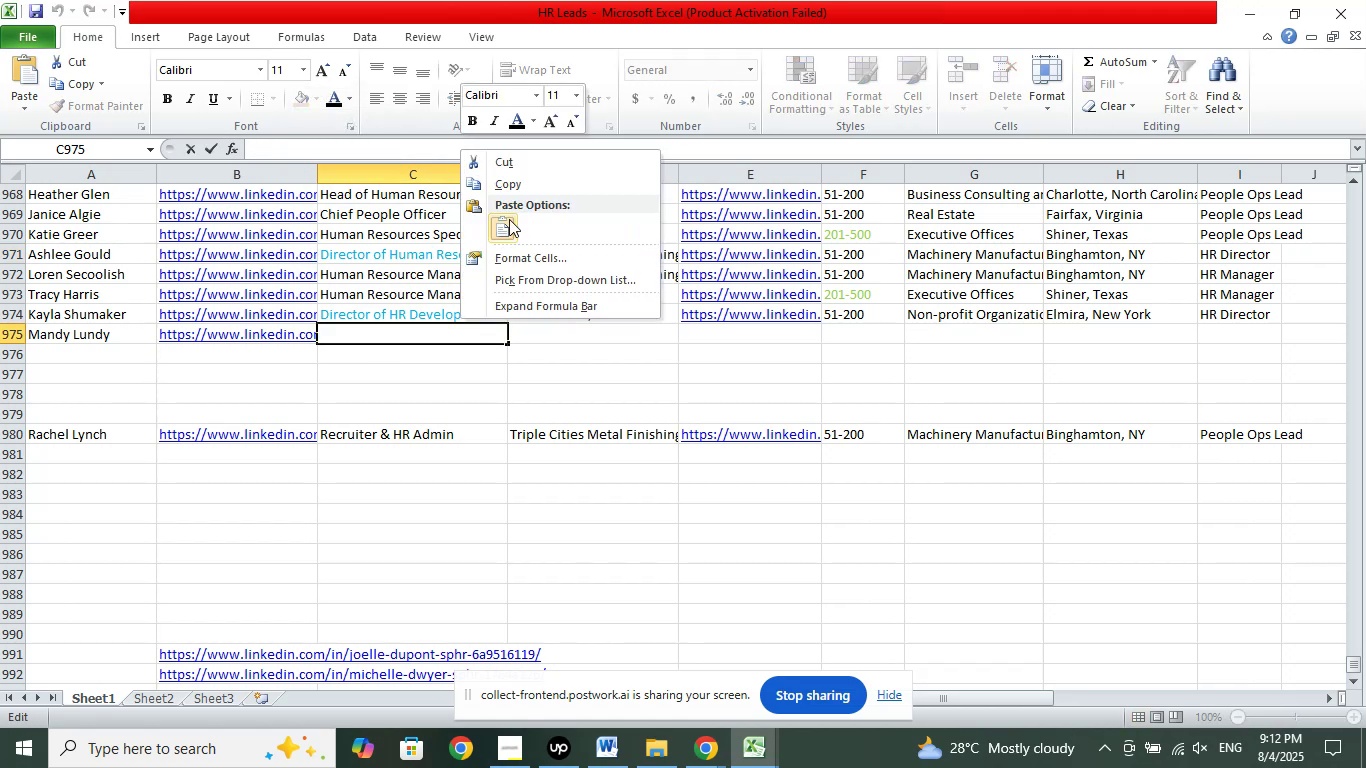 
left_click([511, 222])
 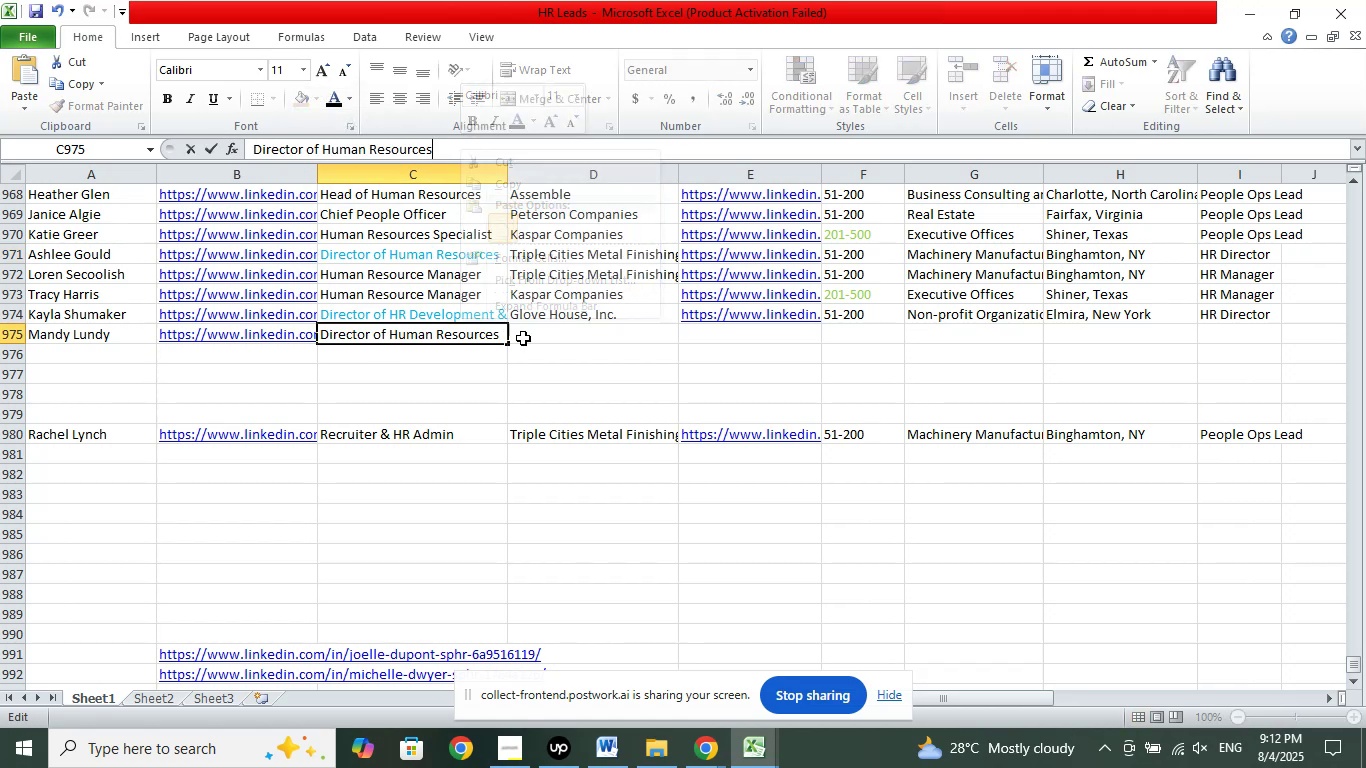 
left_click([554, 333])
 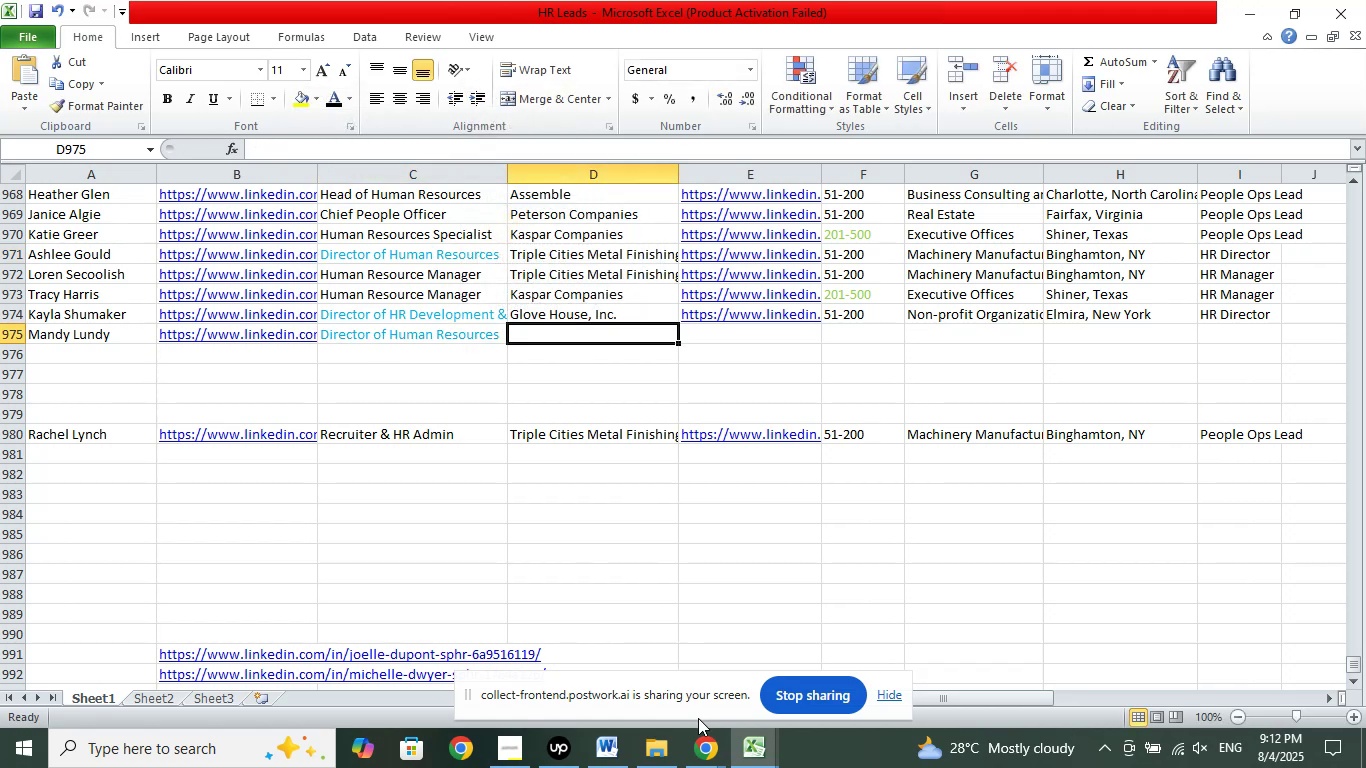 
left_click([699, 760])
 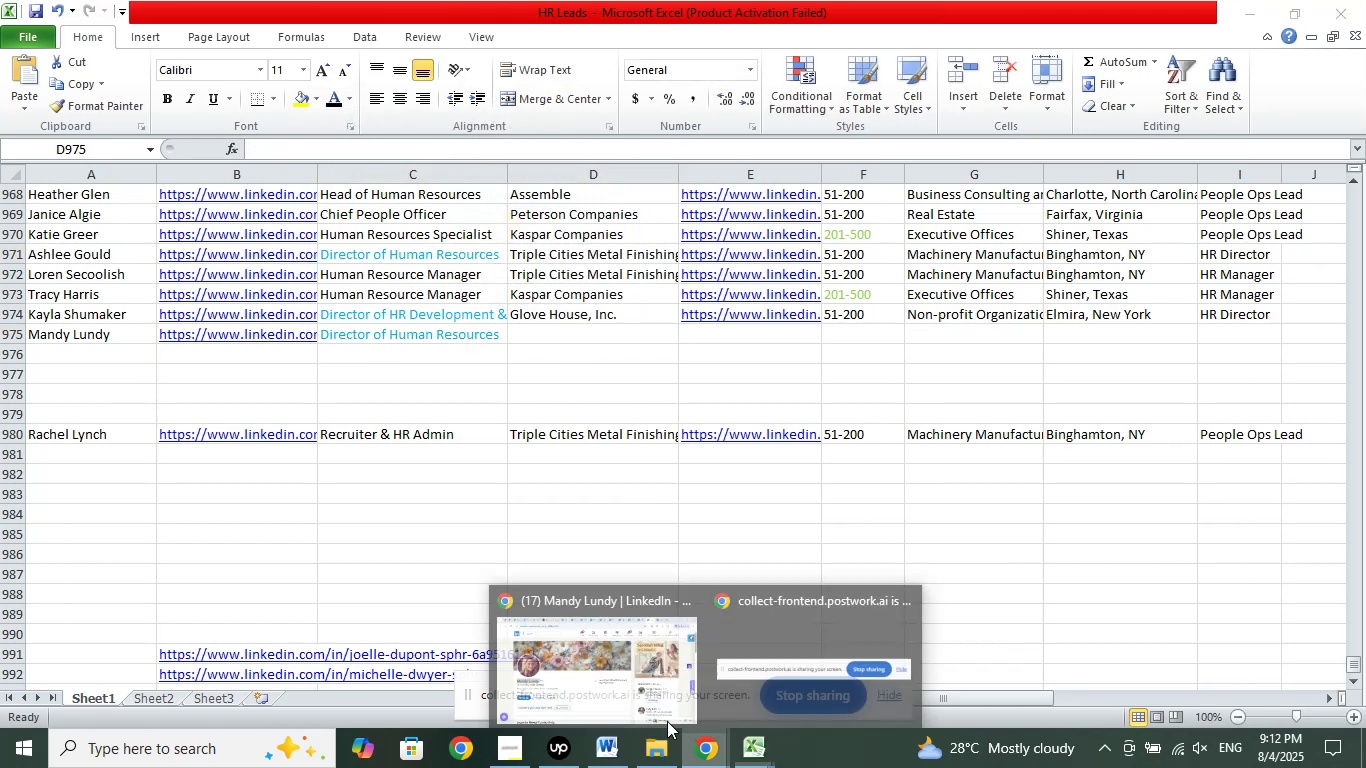 
left_click([623, 659])
 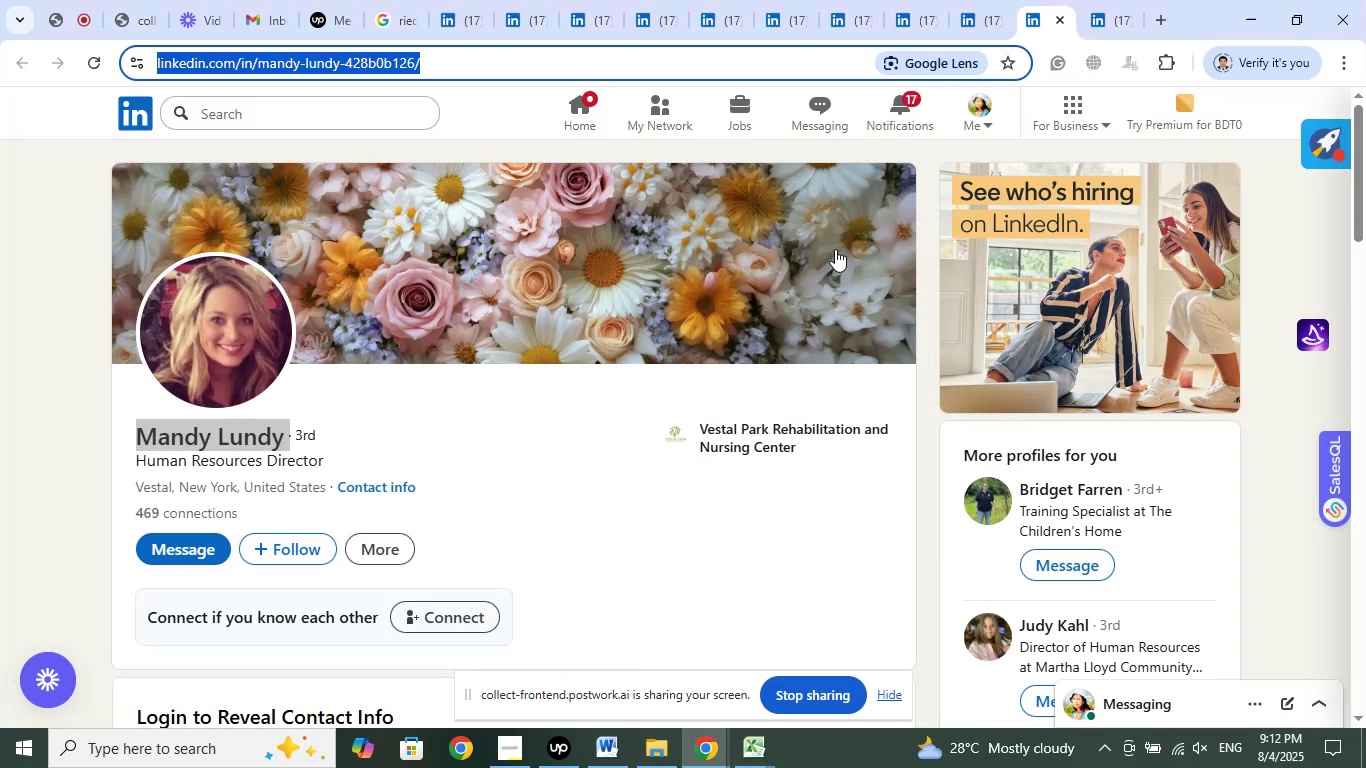 
mouse_move([1106, 51])
 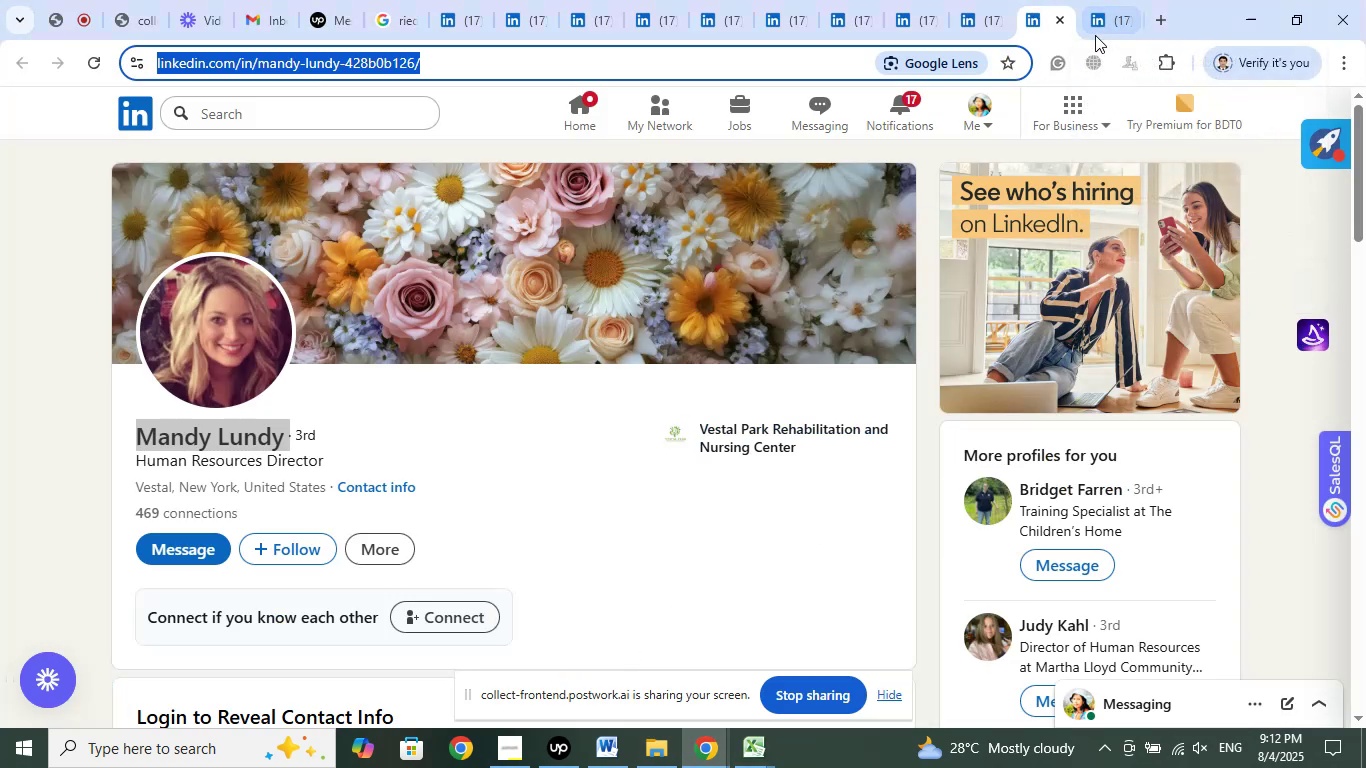 
left_click([1095, 25])
 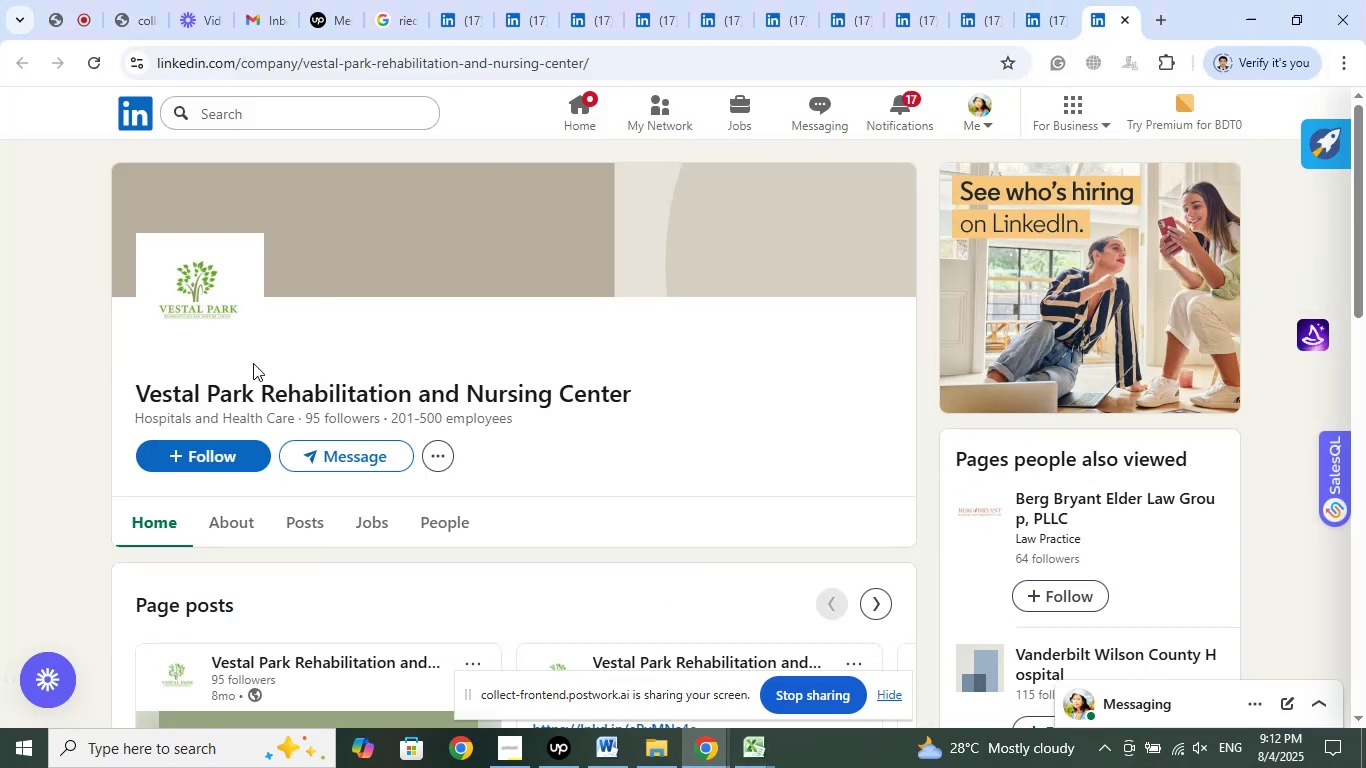 
left_click_drag(start_coordinate=[108, 394], to_coordinate=[684, 392])
 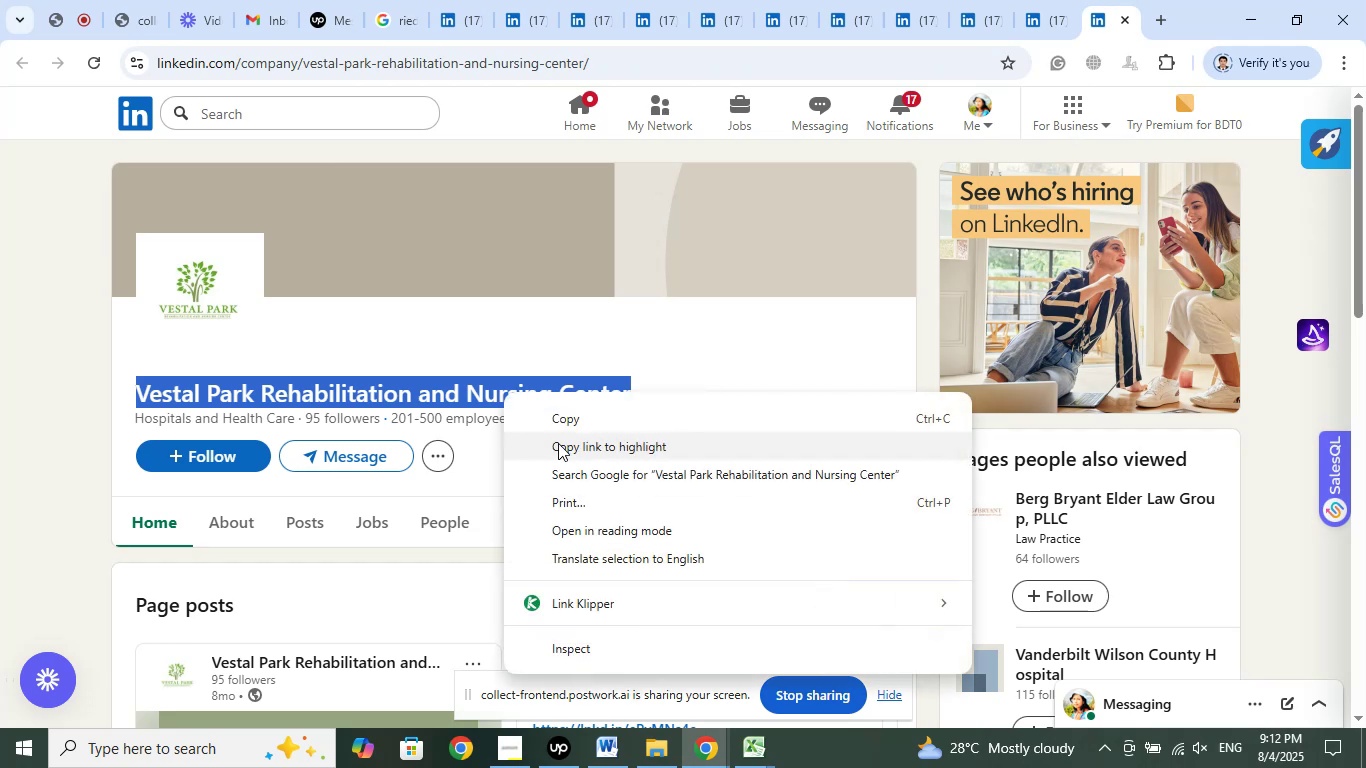 
left_click([564, 418])
 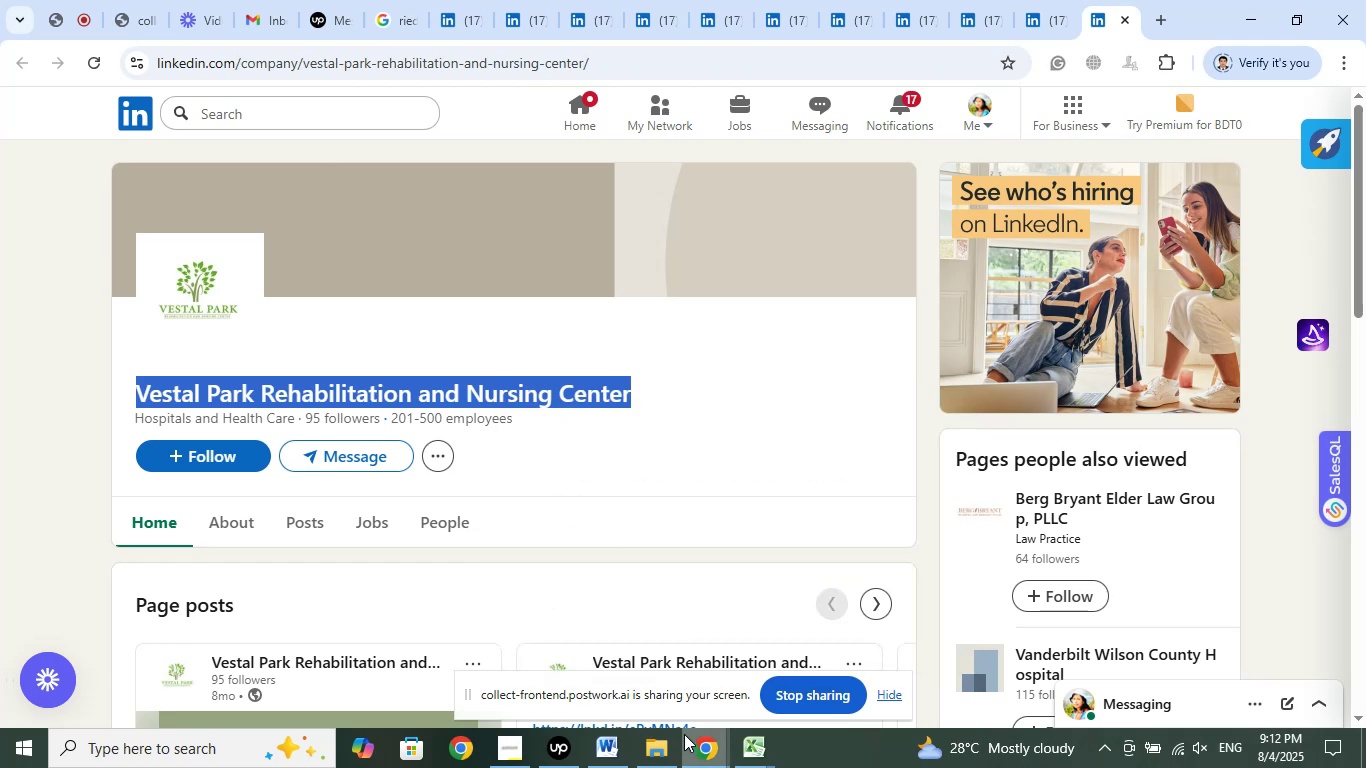 
left_click([745, 749])
 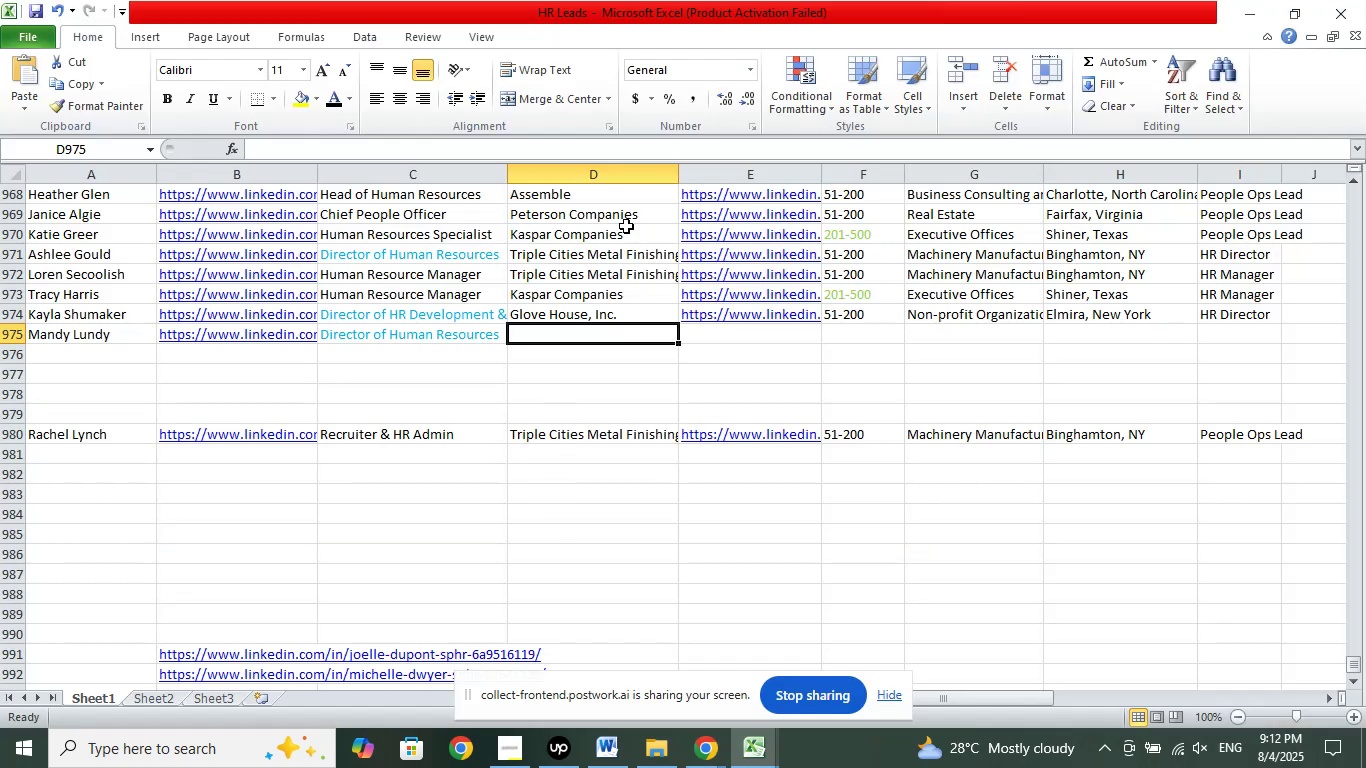 
left_click([540, 145])
 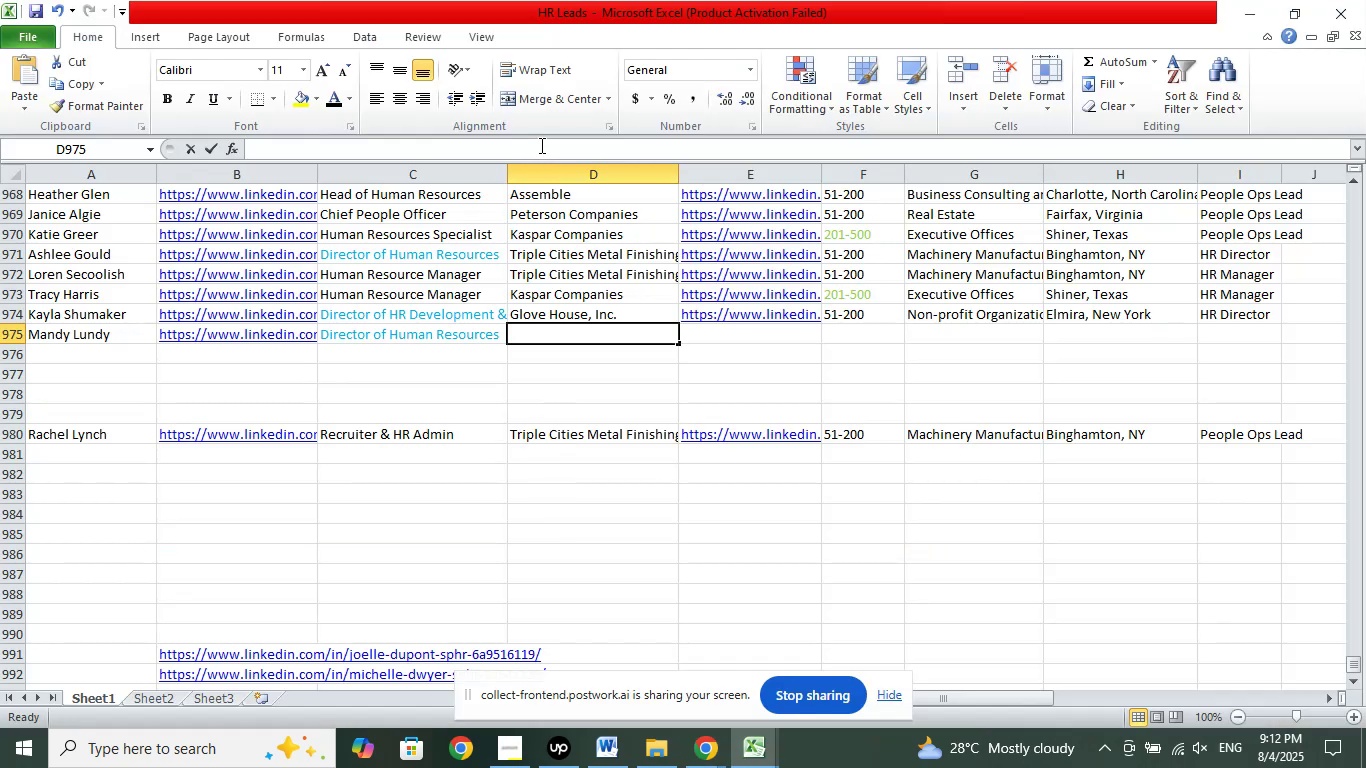 
right_click([540, 145])
 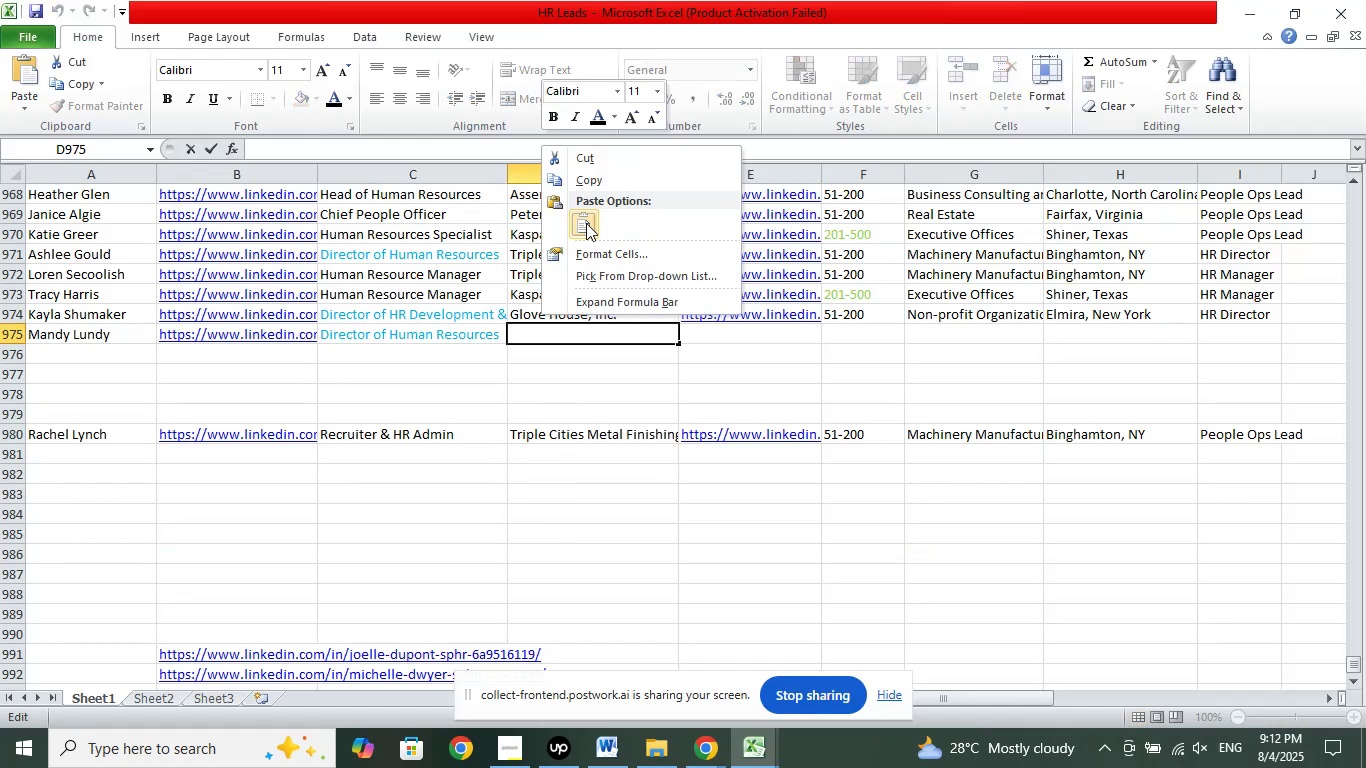 
left_click([586, 223])
 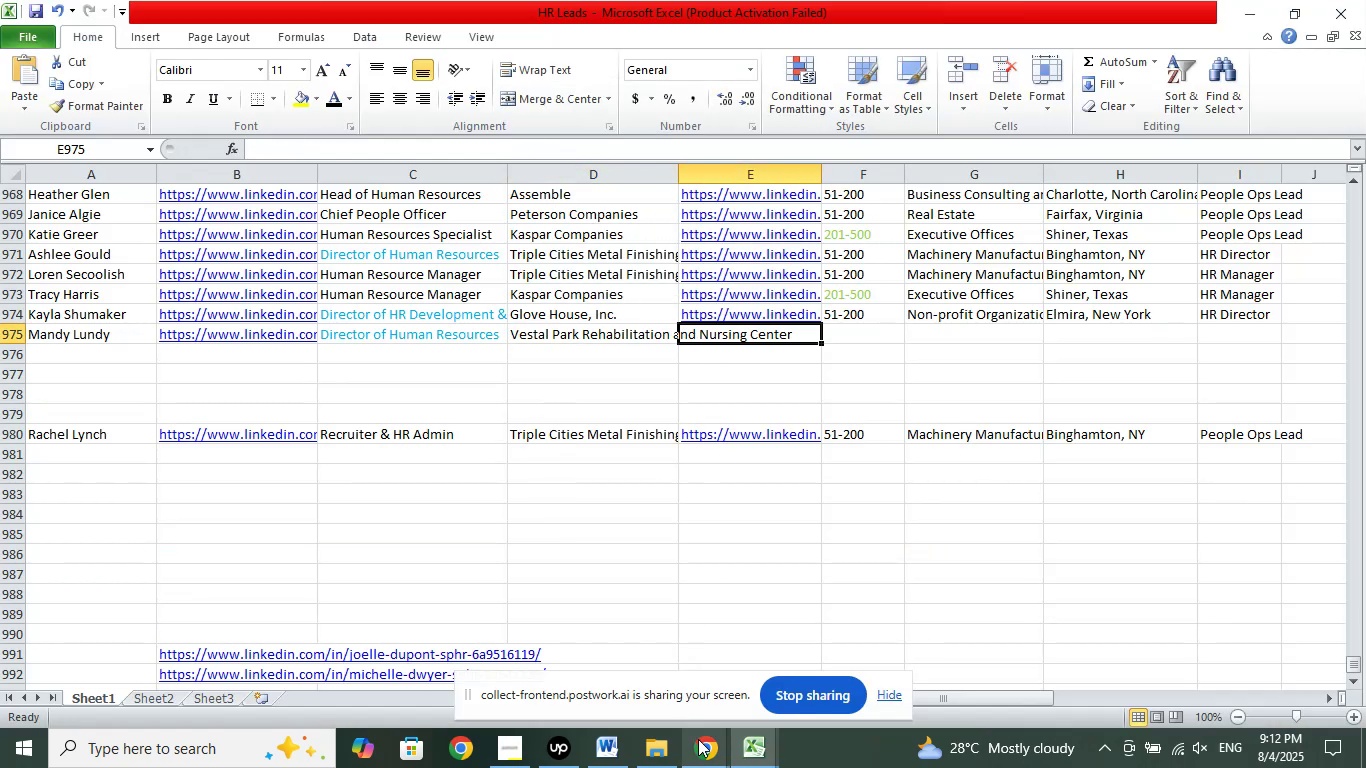 
left_click([622, 677])
 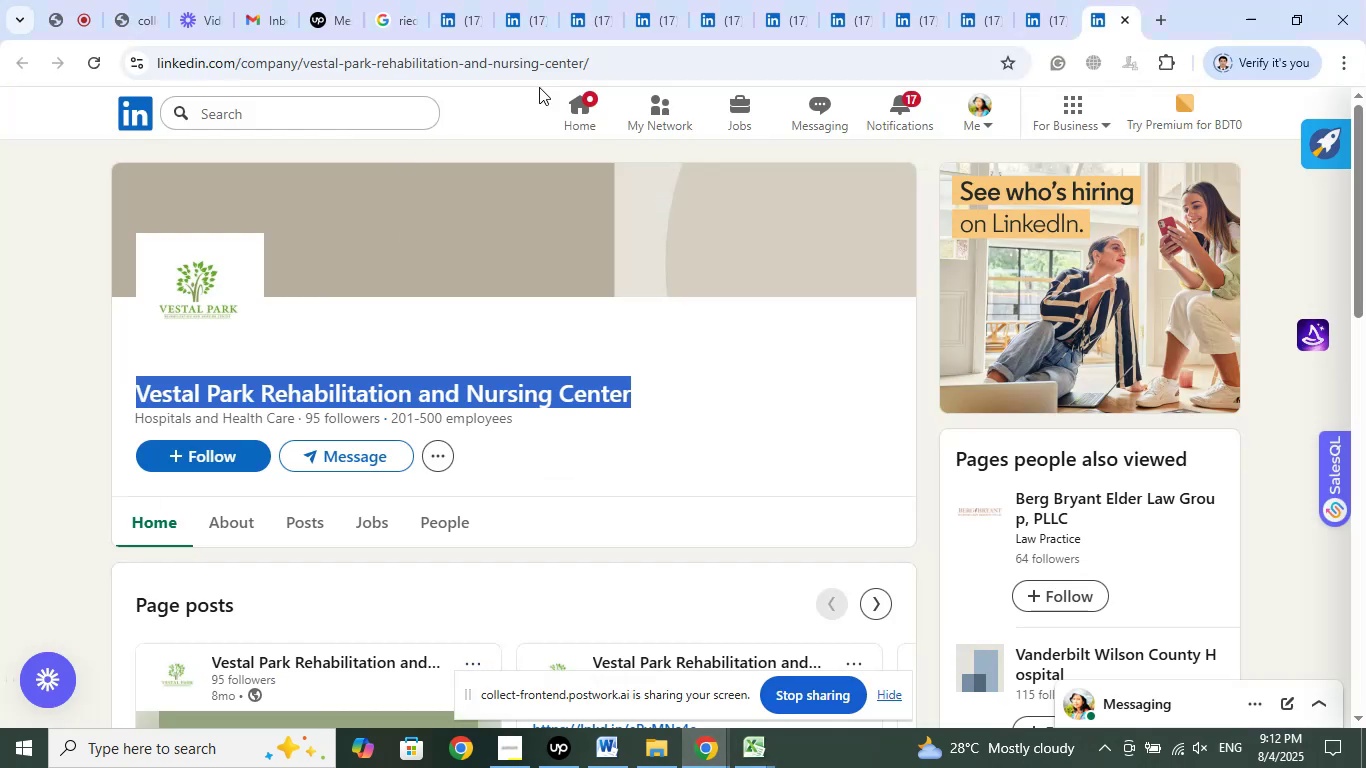 
left_click([604, 58])
 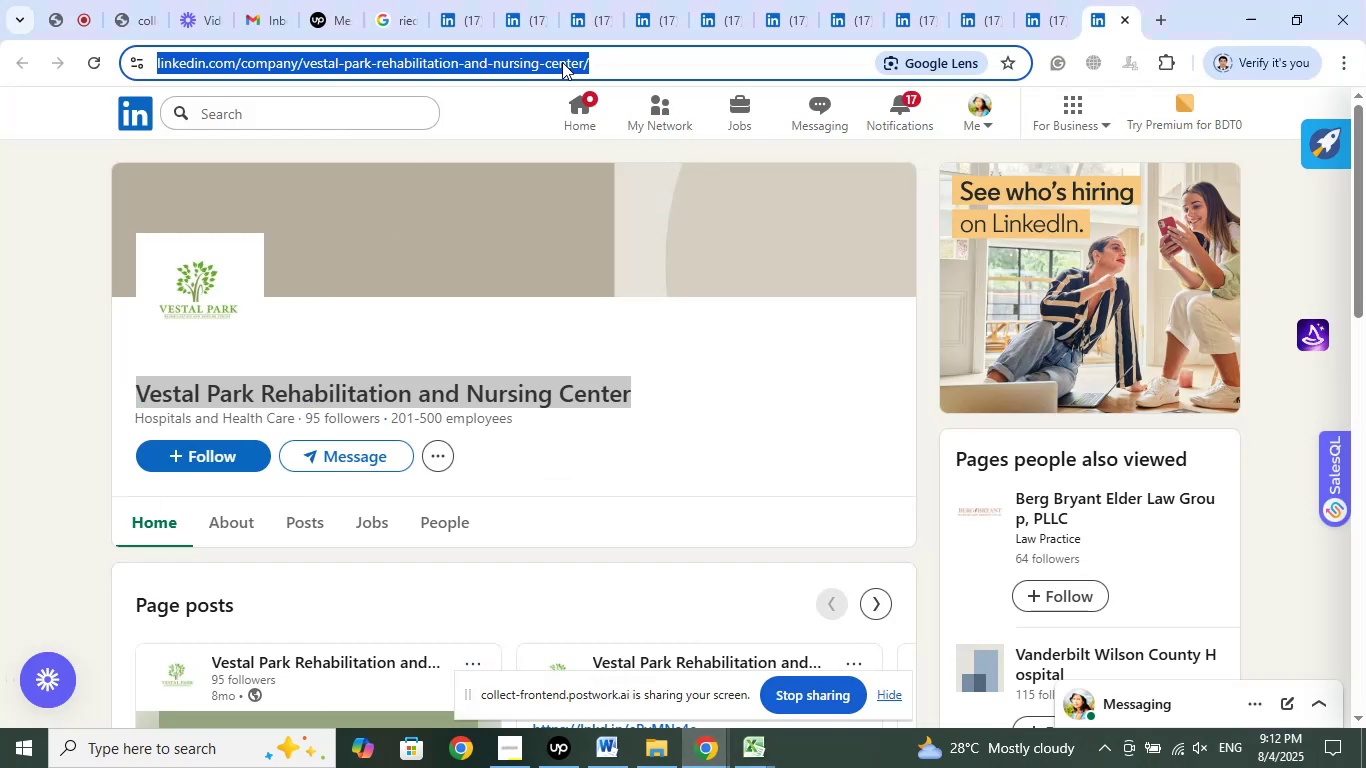 
right_click([537, 62])
 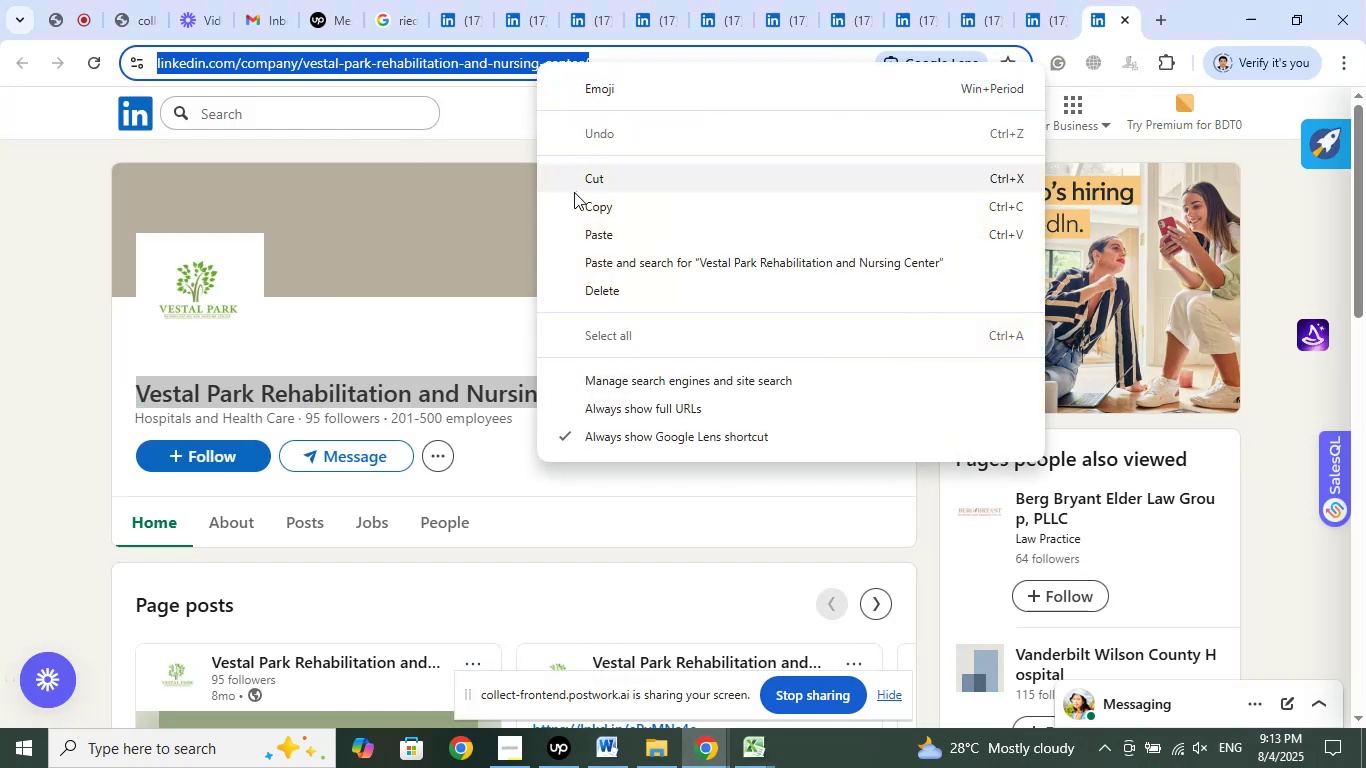 
left_click([593, 208])
 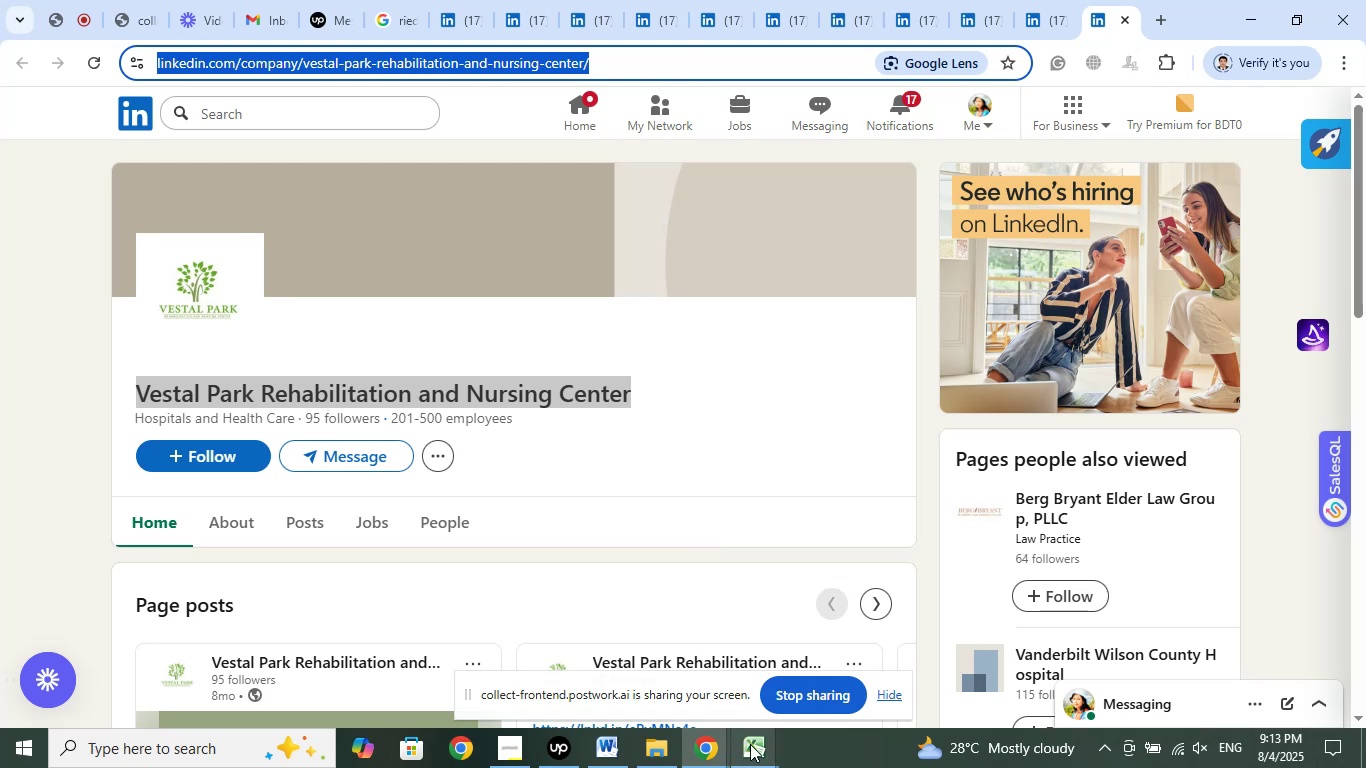 
double_click([688, 687])
 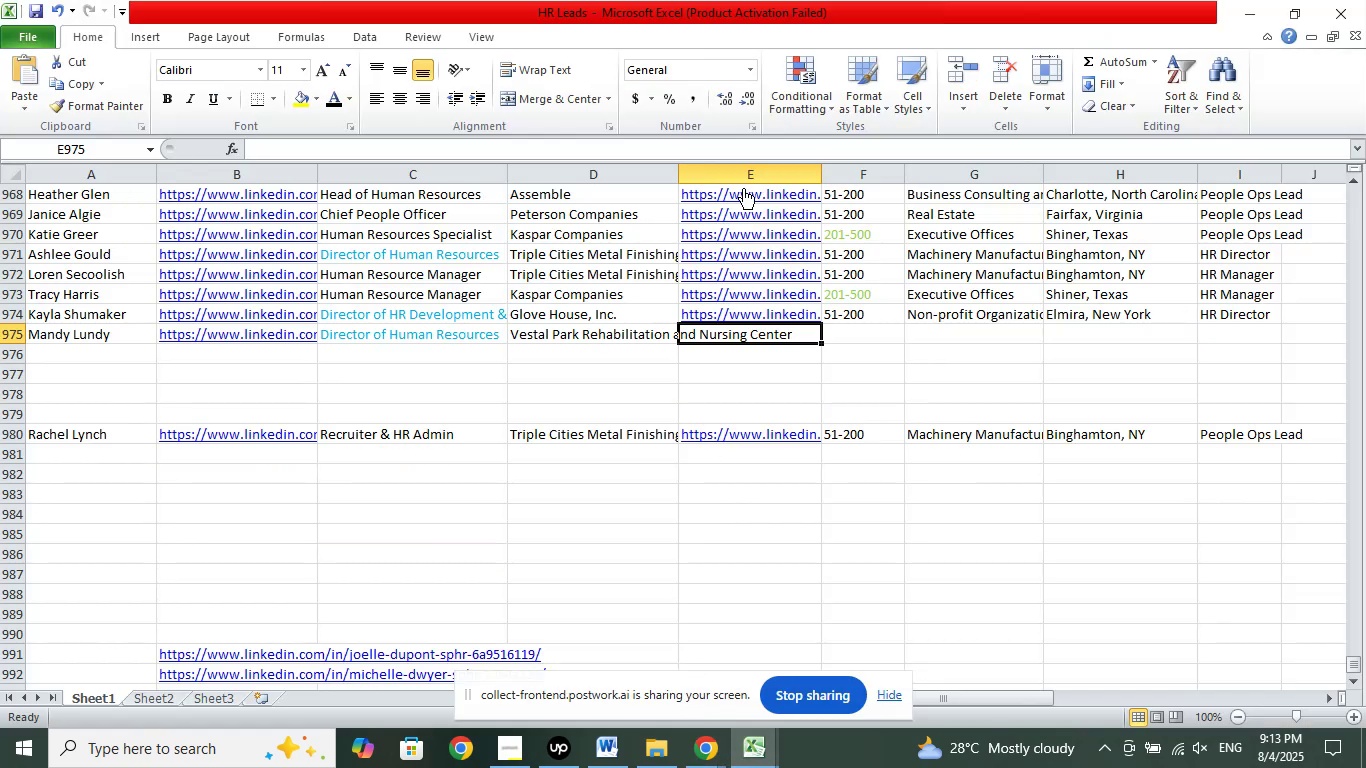 
left_click([749, 148])
 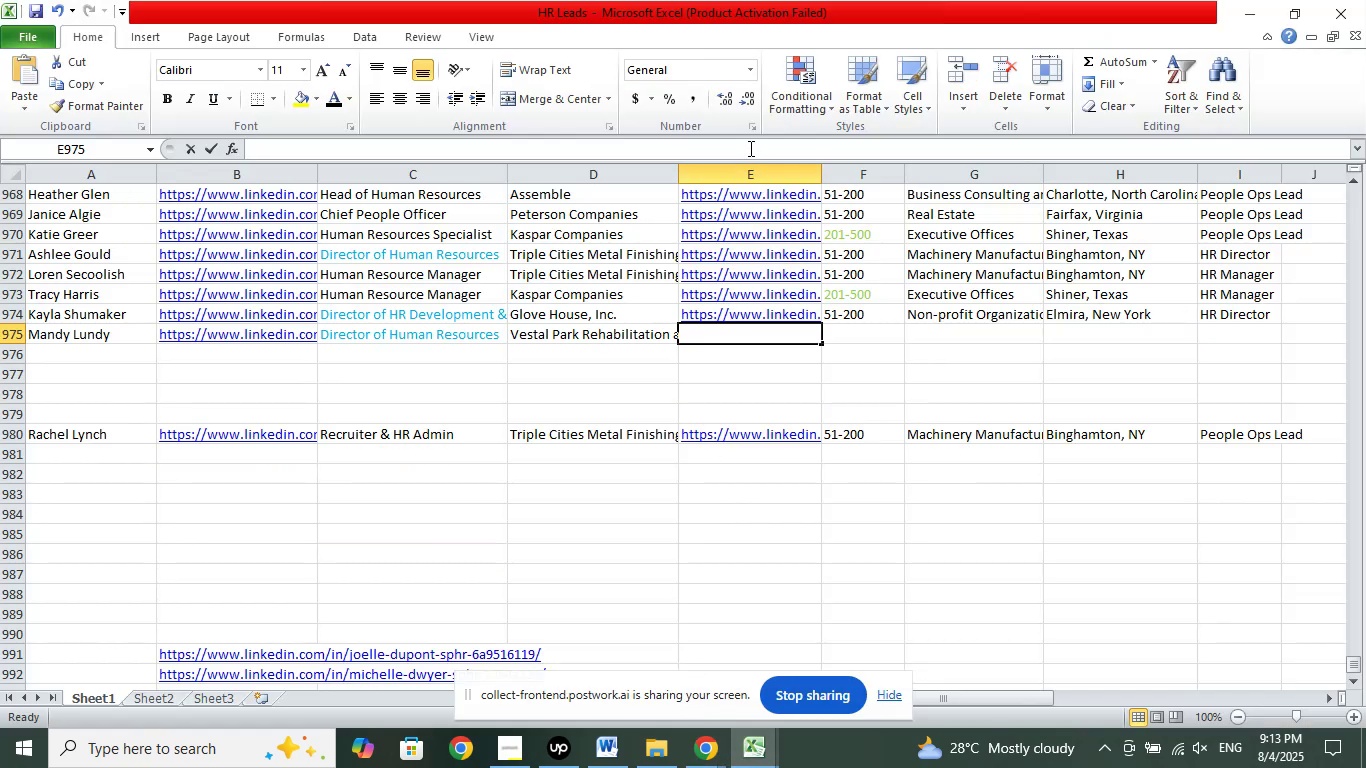 
right_click([749, 148])
 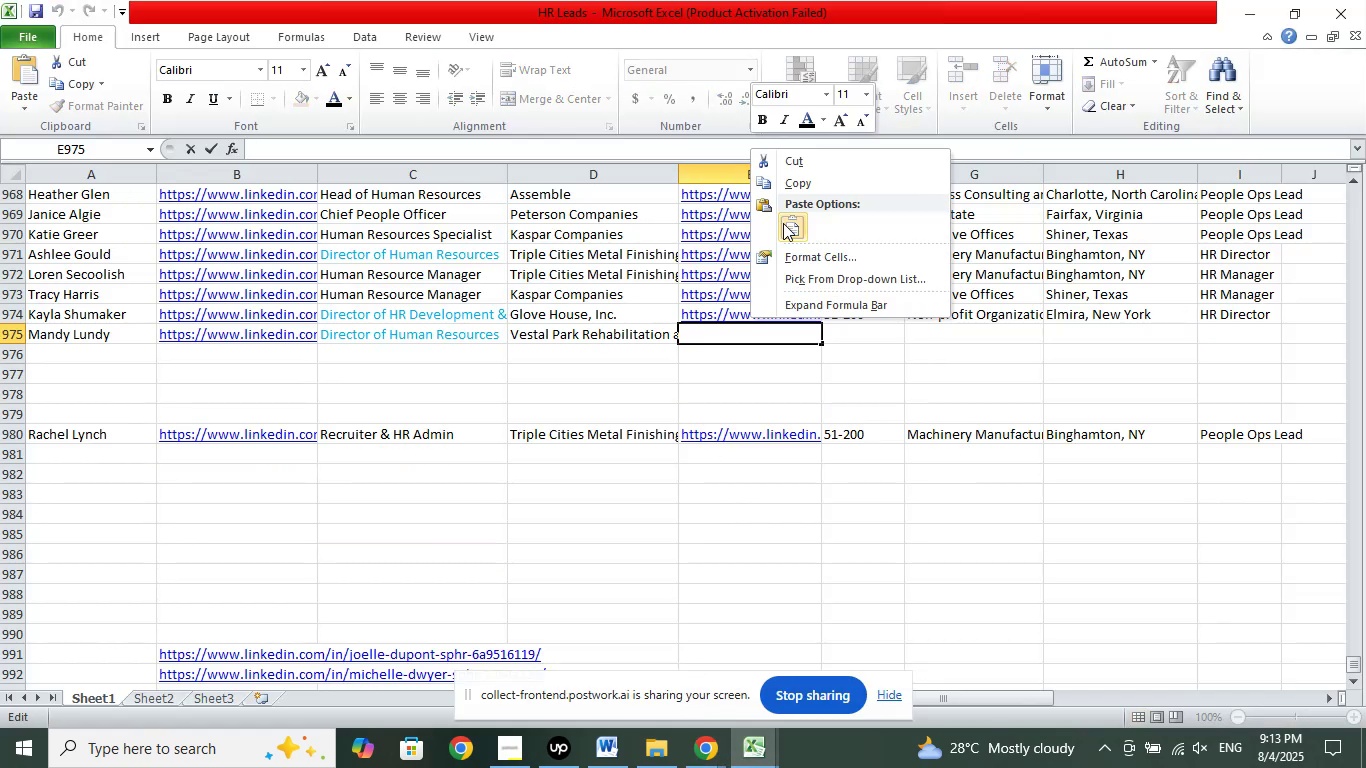 
left_click([789, 228])
 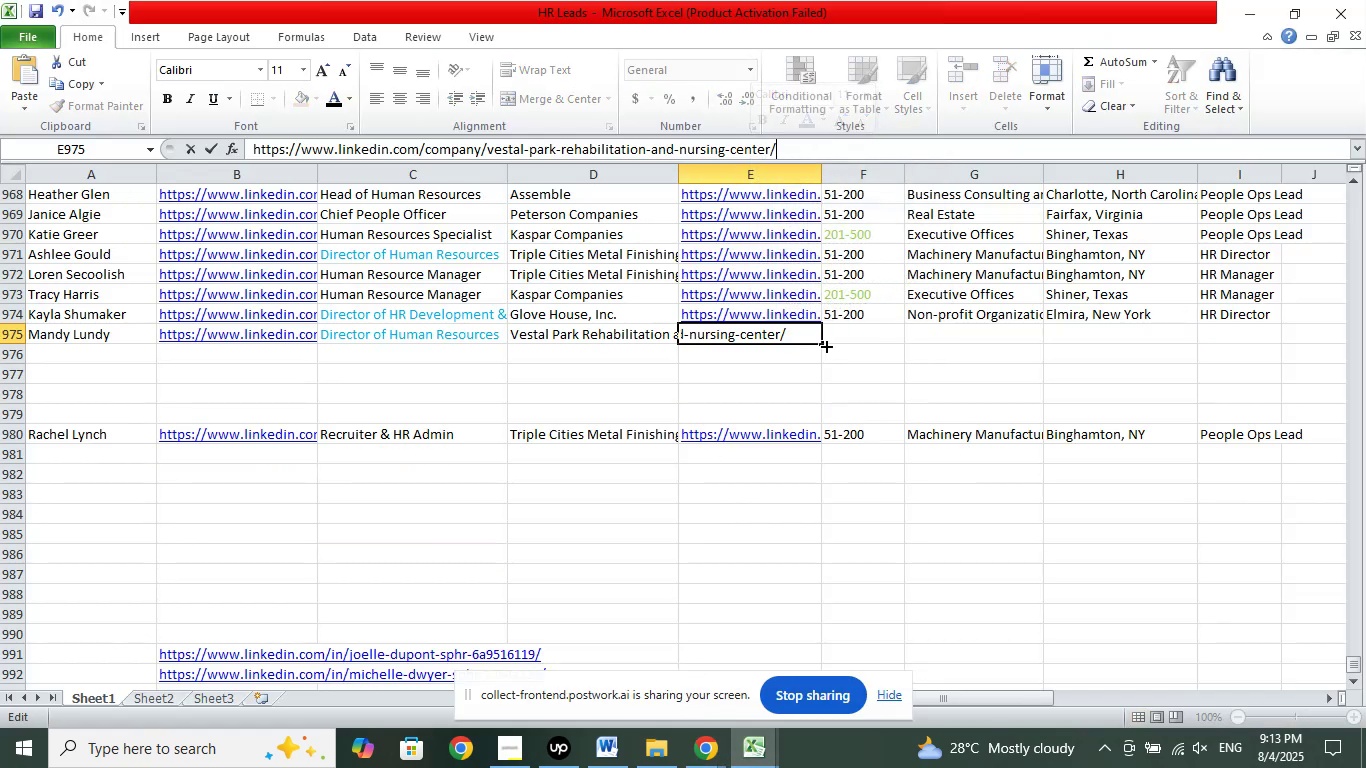 
left_click([839, 336])
 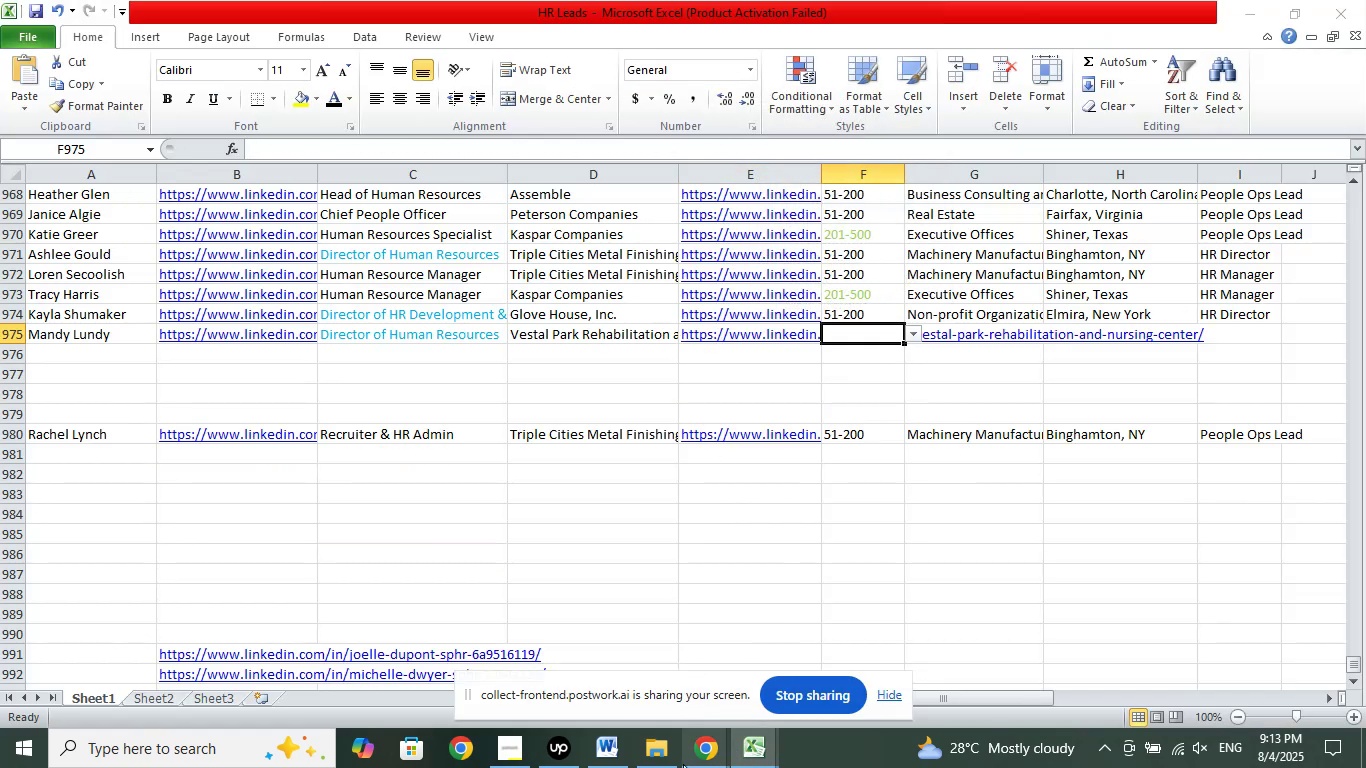 
left_click([655, 690])
 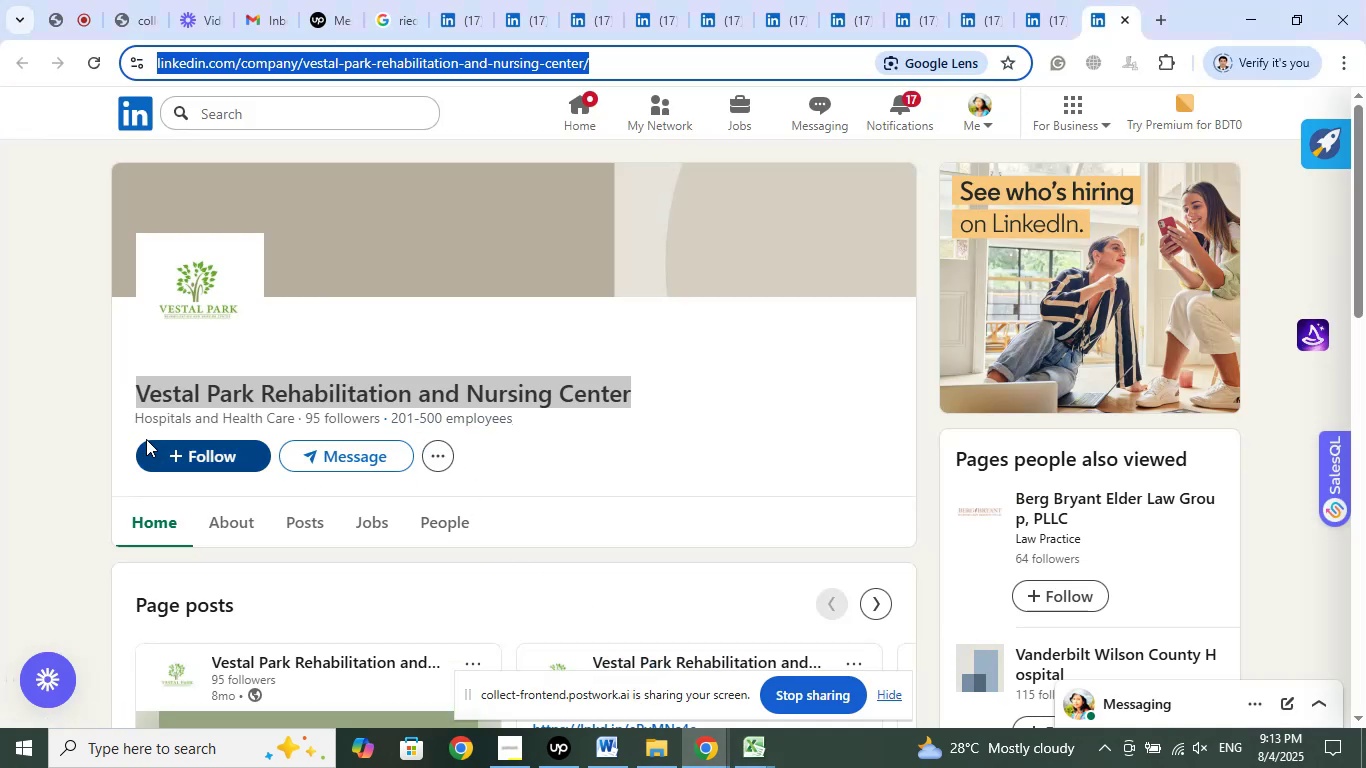 
left_click_drag(start_coordinate=[127, 414], to_coordinate=[293, 420])
 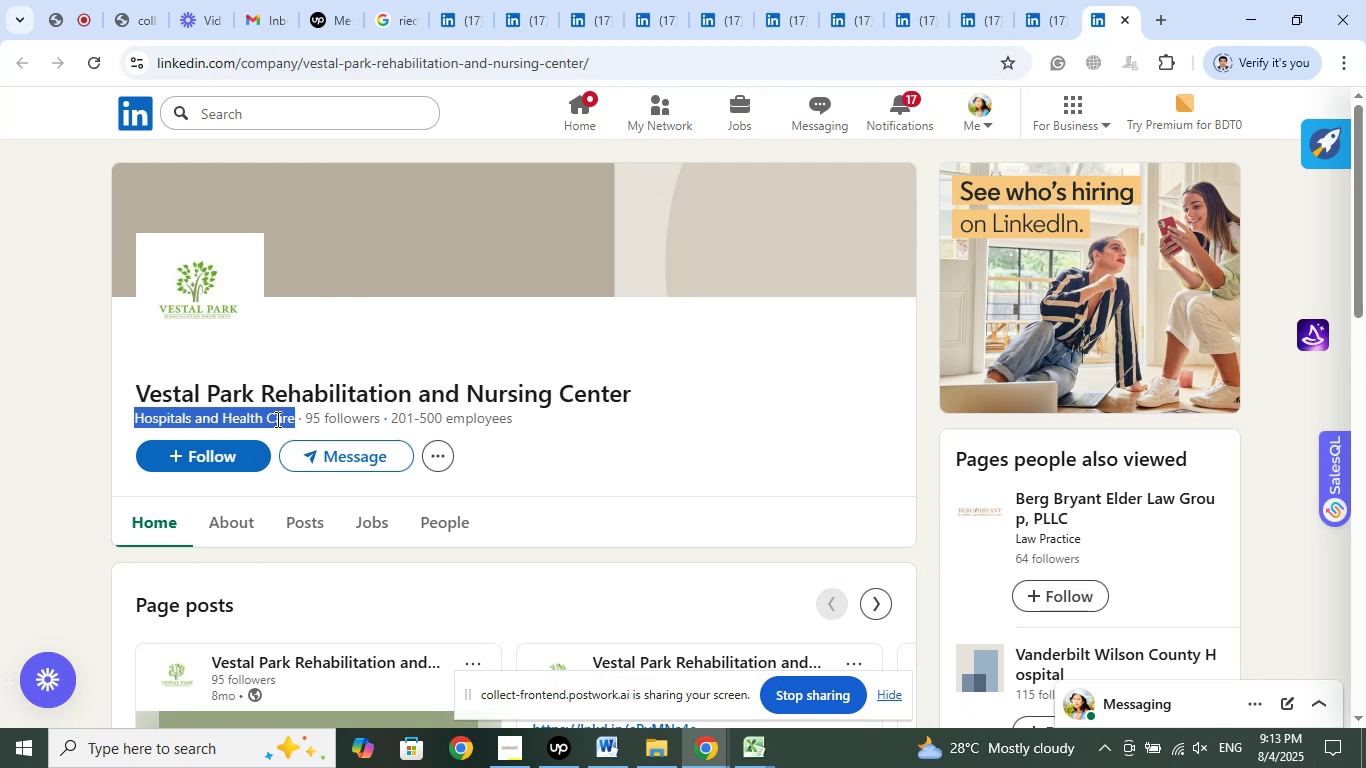 
right_click([255, 418])
 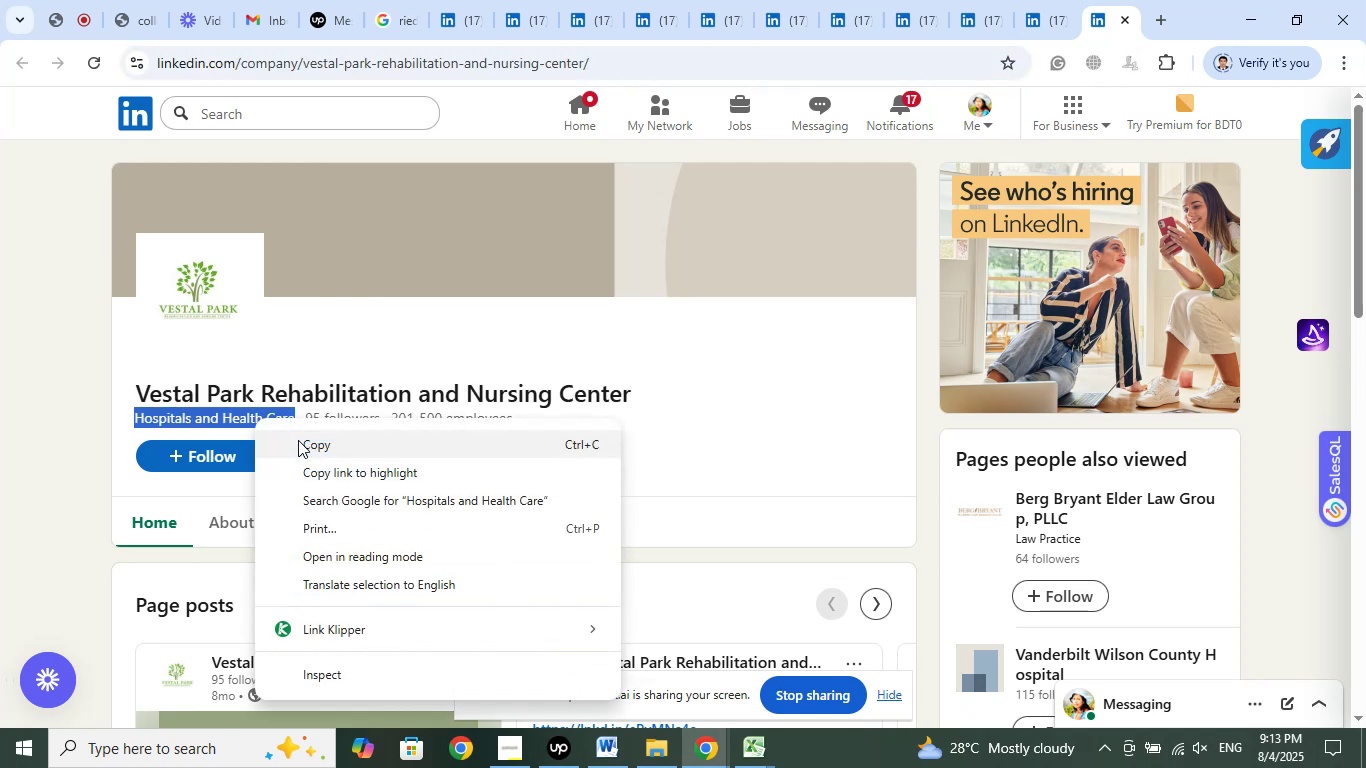 
left_click([313, 445])
 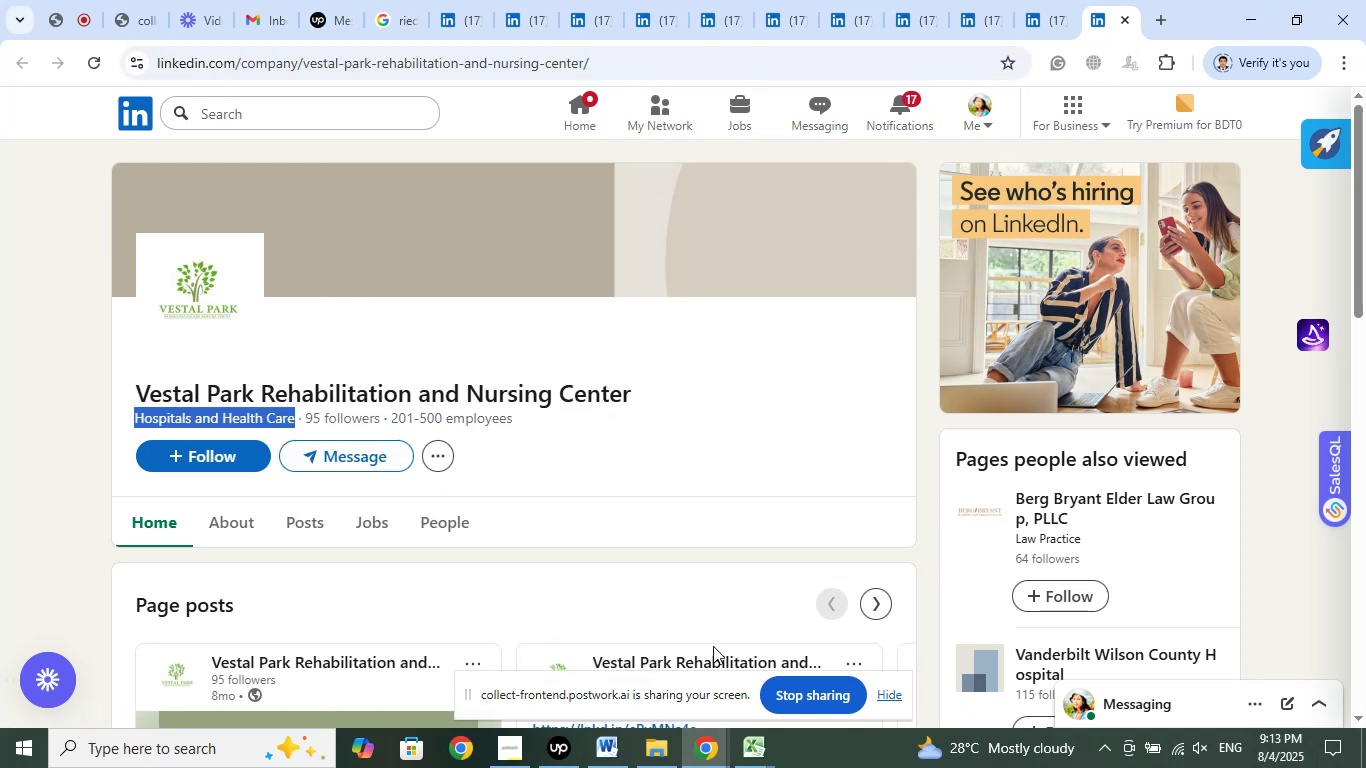 
left_click([764, 742])
 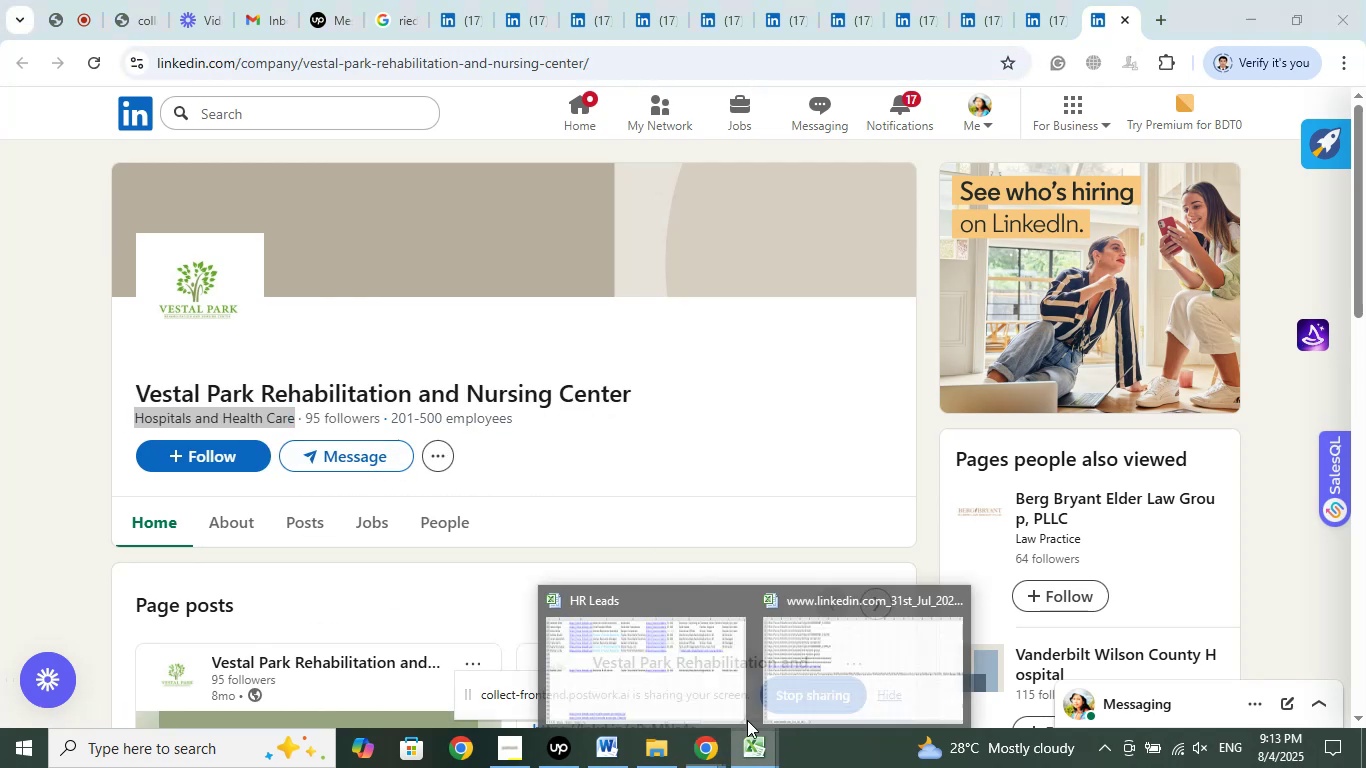 
left_click([703, 664])
 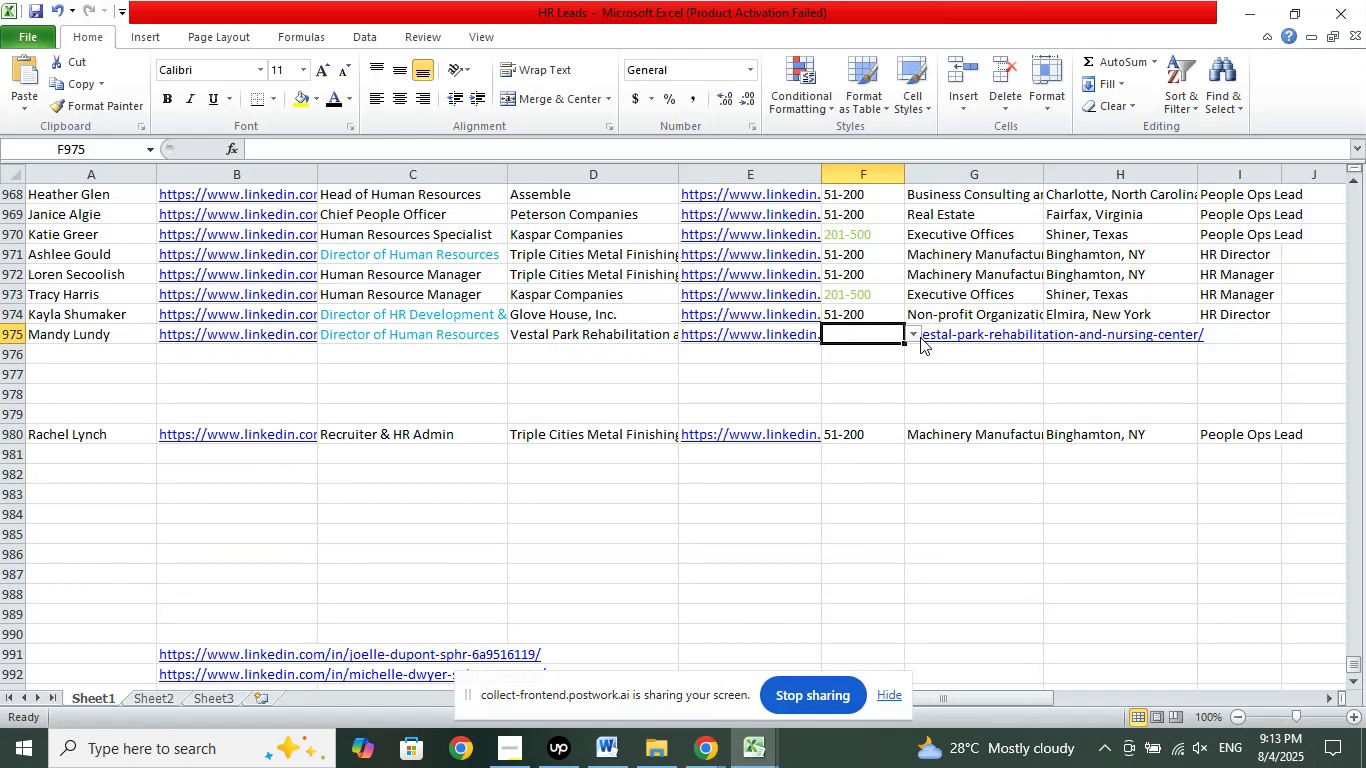 
left_click([912, 330])
 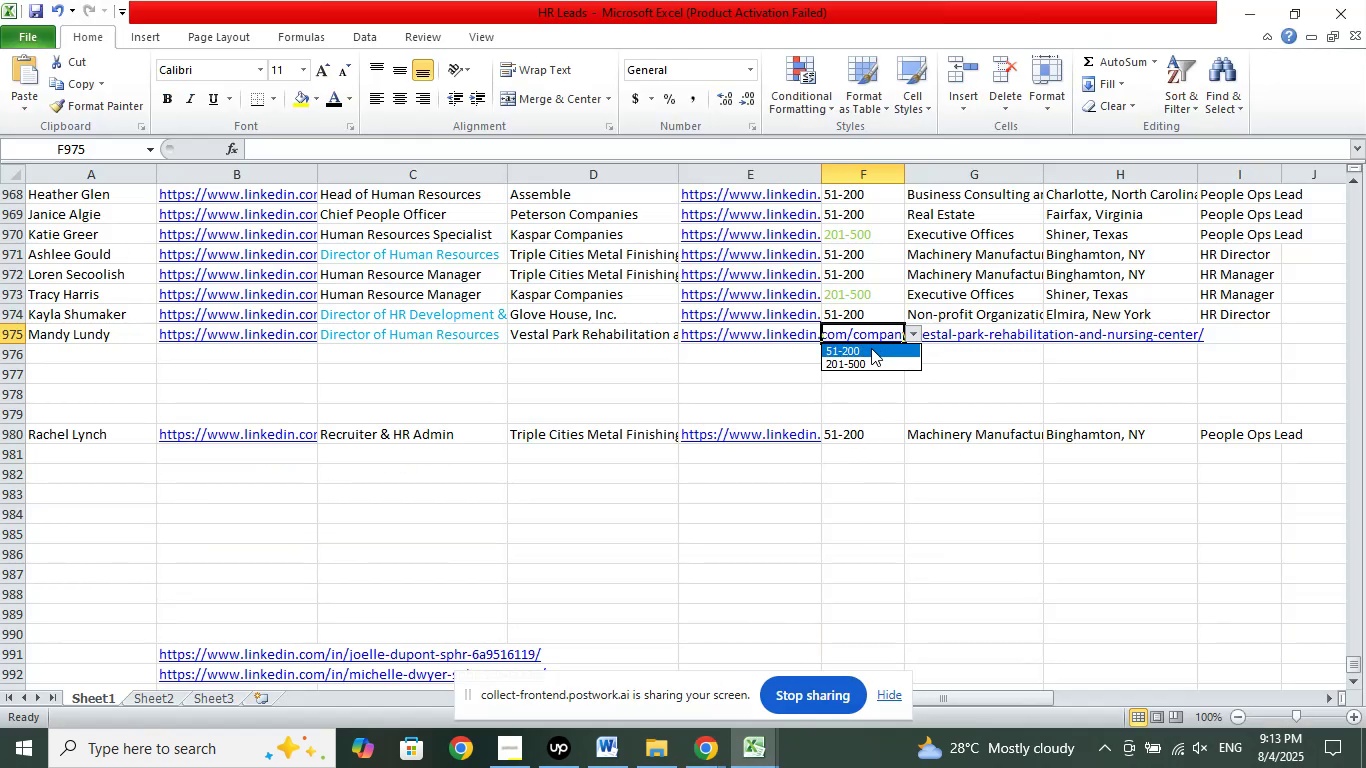 
left_click([866, 364])
 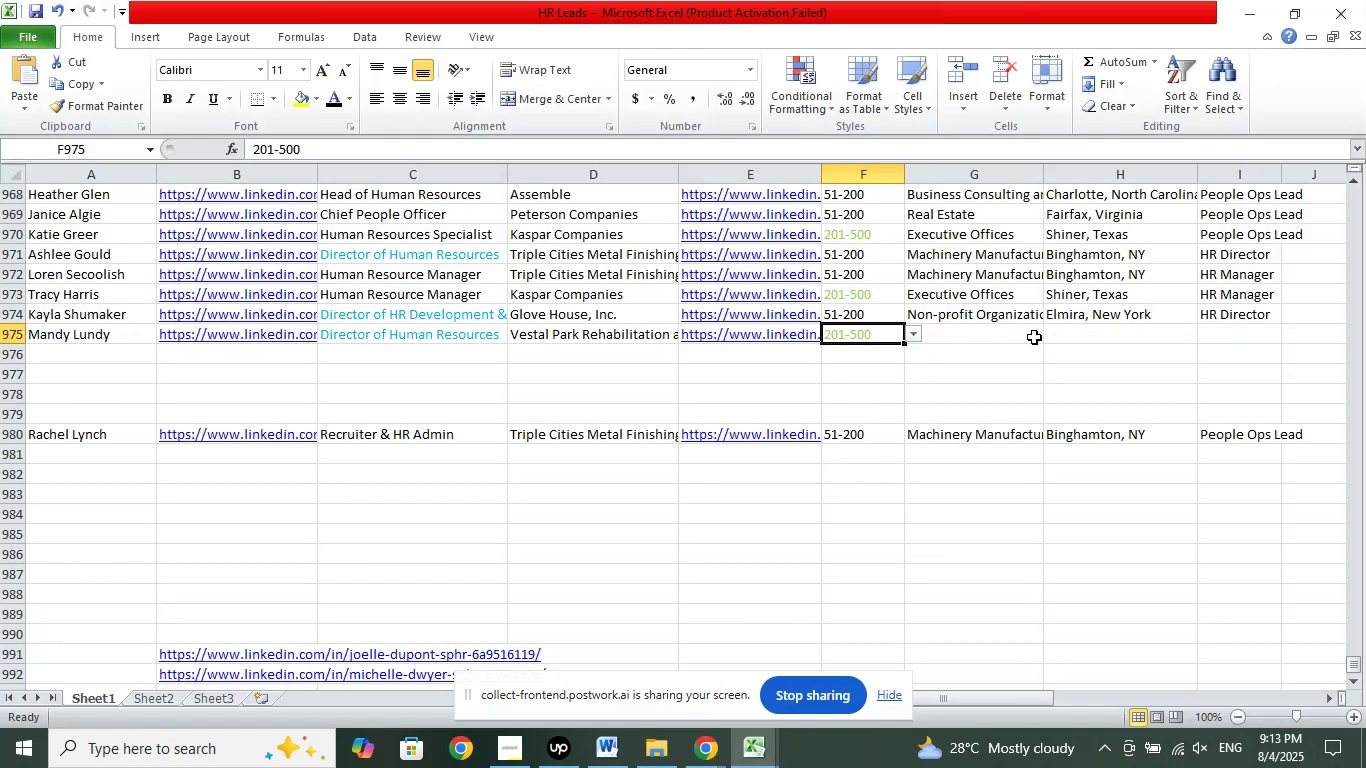 
left_click([1008, 331])
 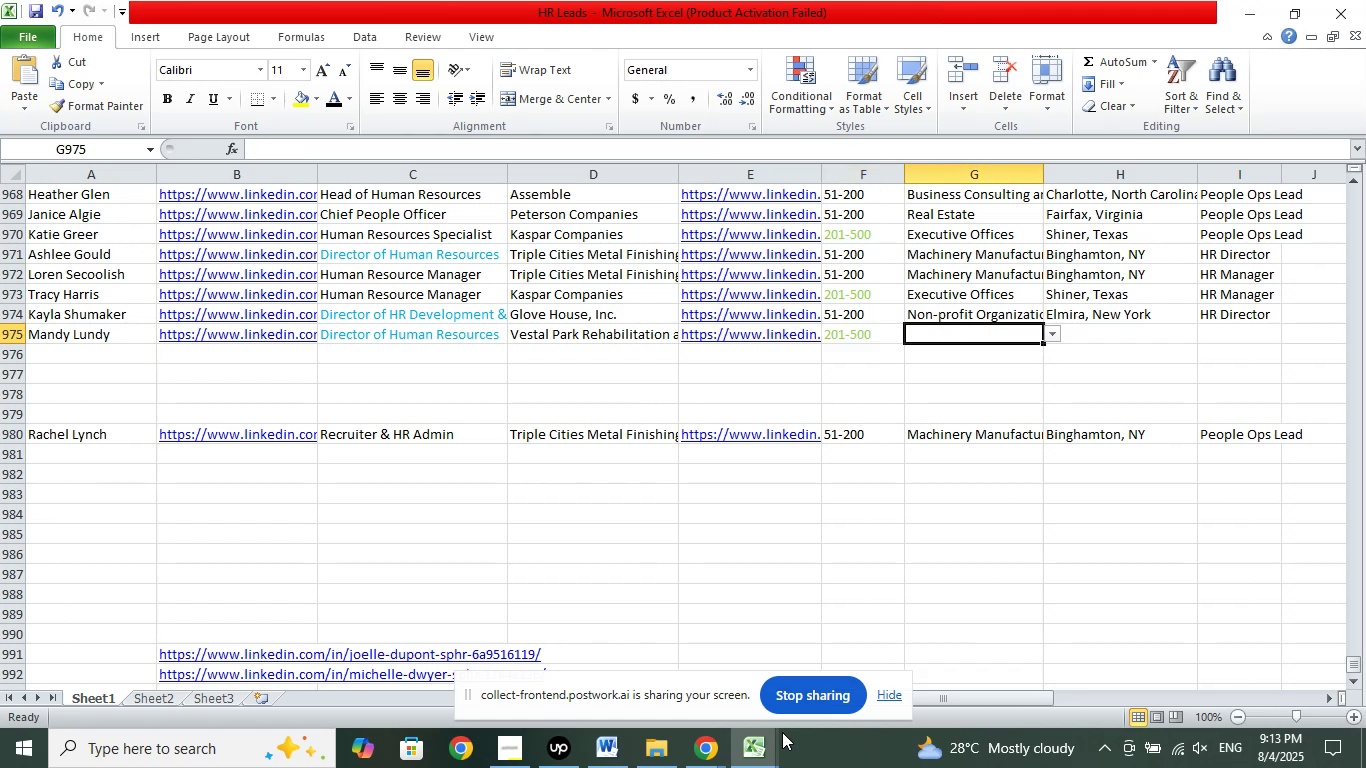 
left_click_drag(start_coordinate=[939, 696], to_coordinate=[1273, 649])
 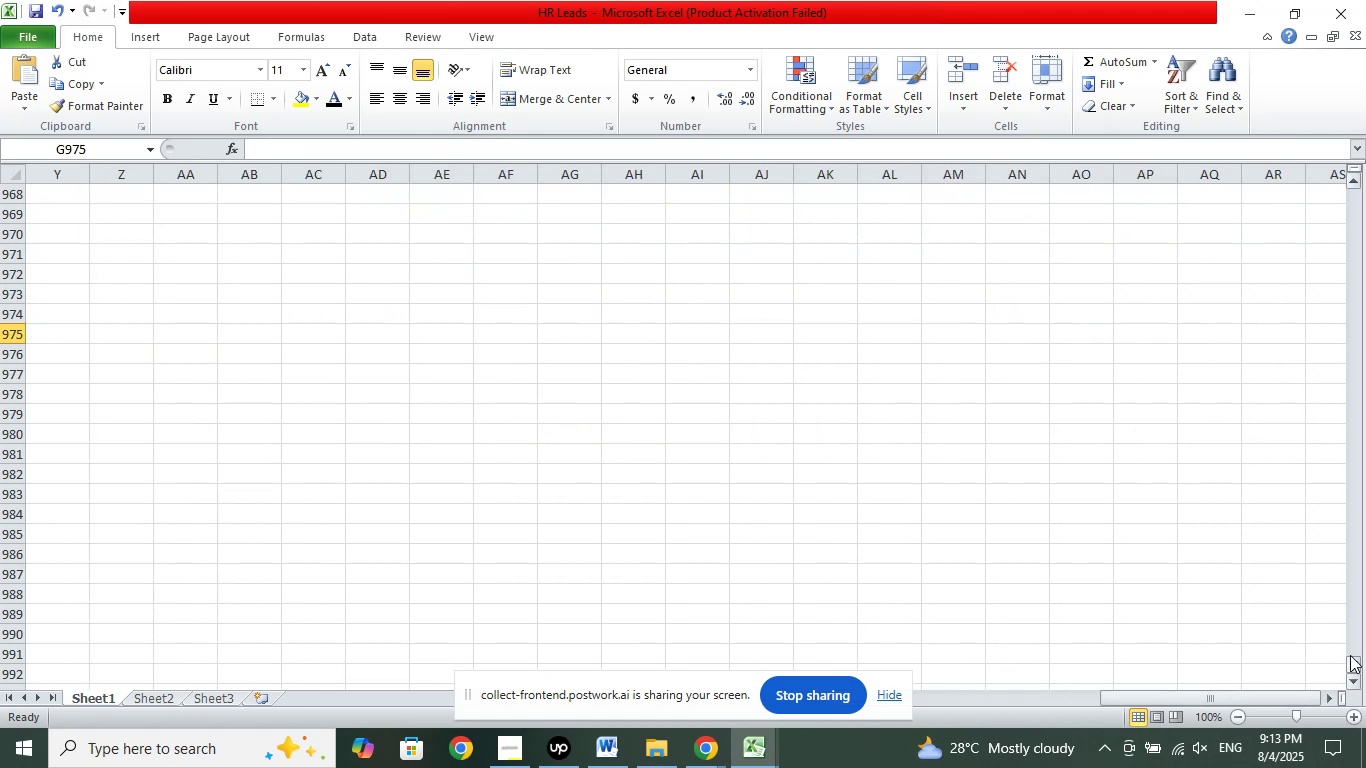 
left_click_drag(start_coordinate=[1352, 664], to_coordinate=[1350, 643])
 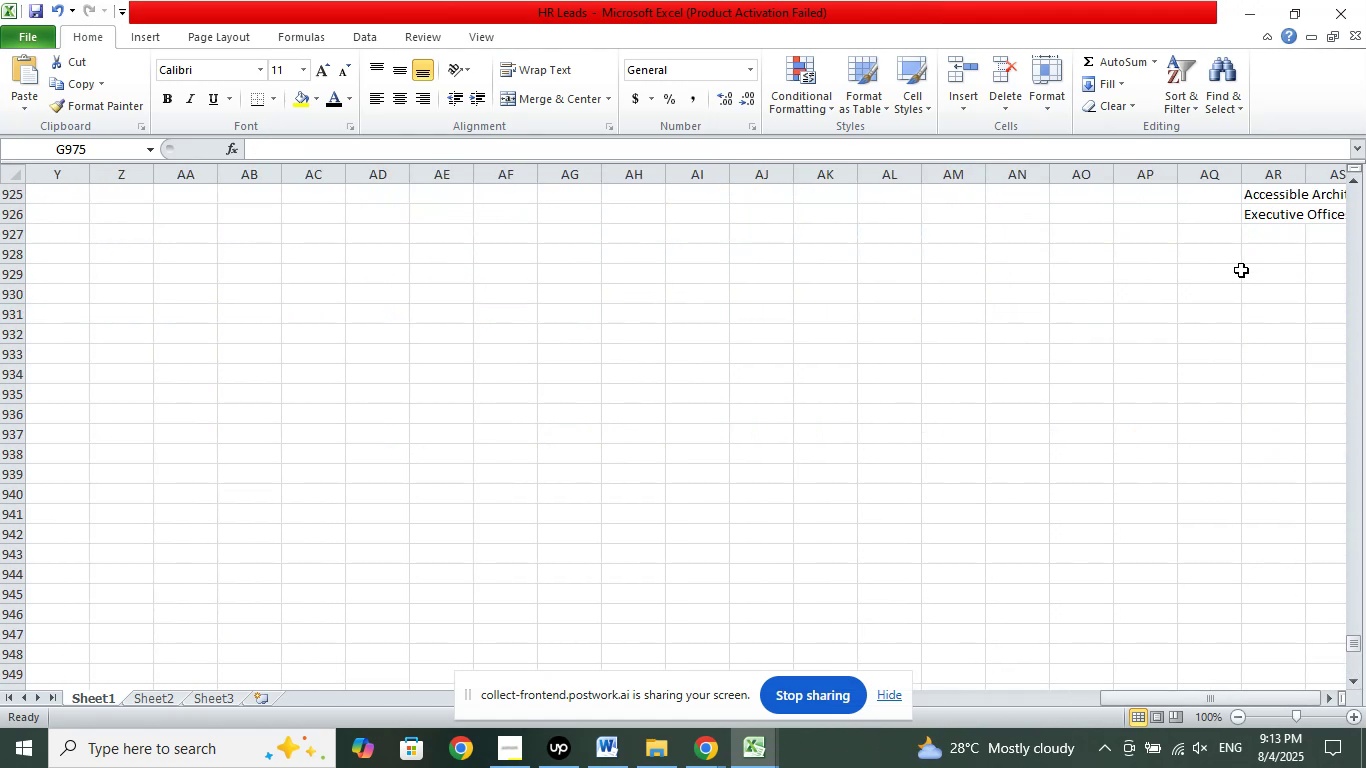 
left_click([1254, 233])
 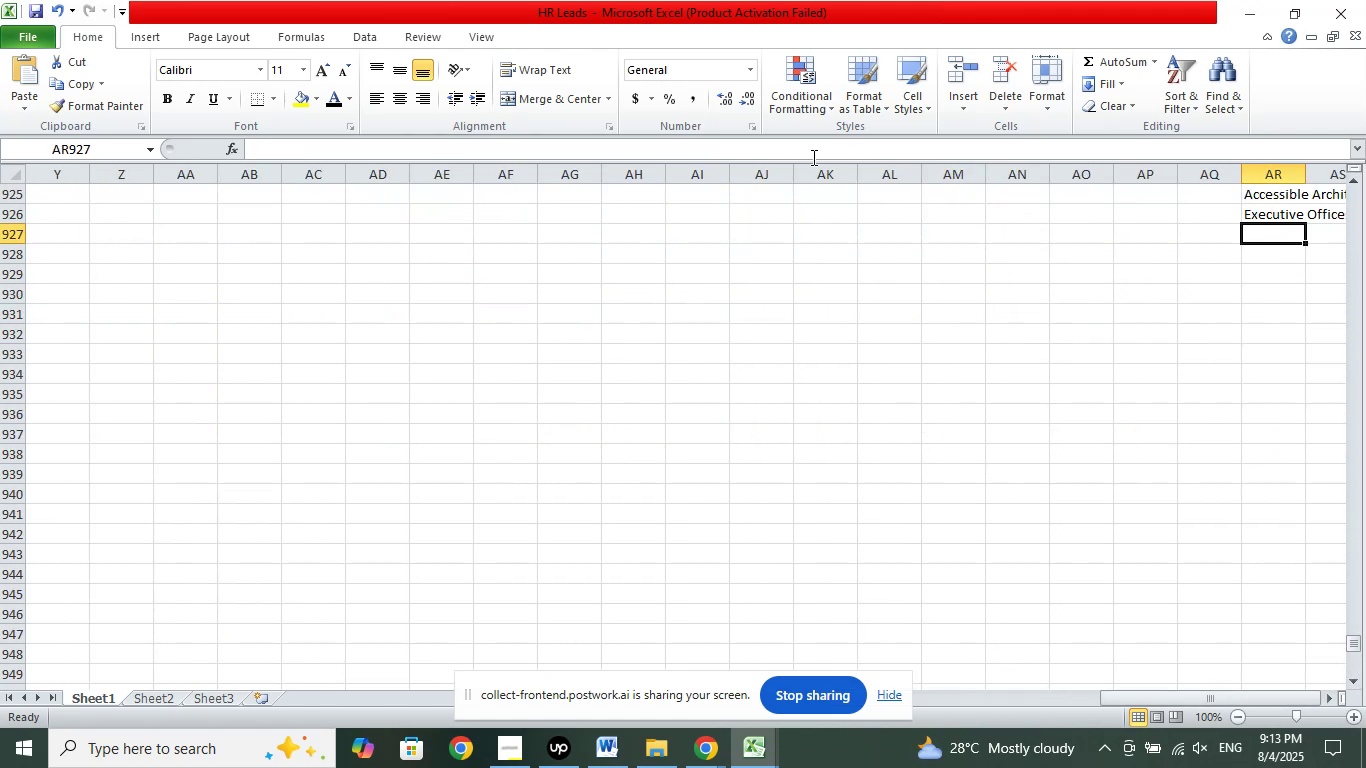 
left_click([804, 151])
 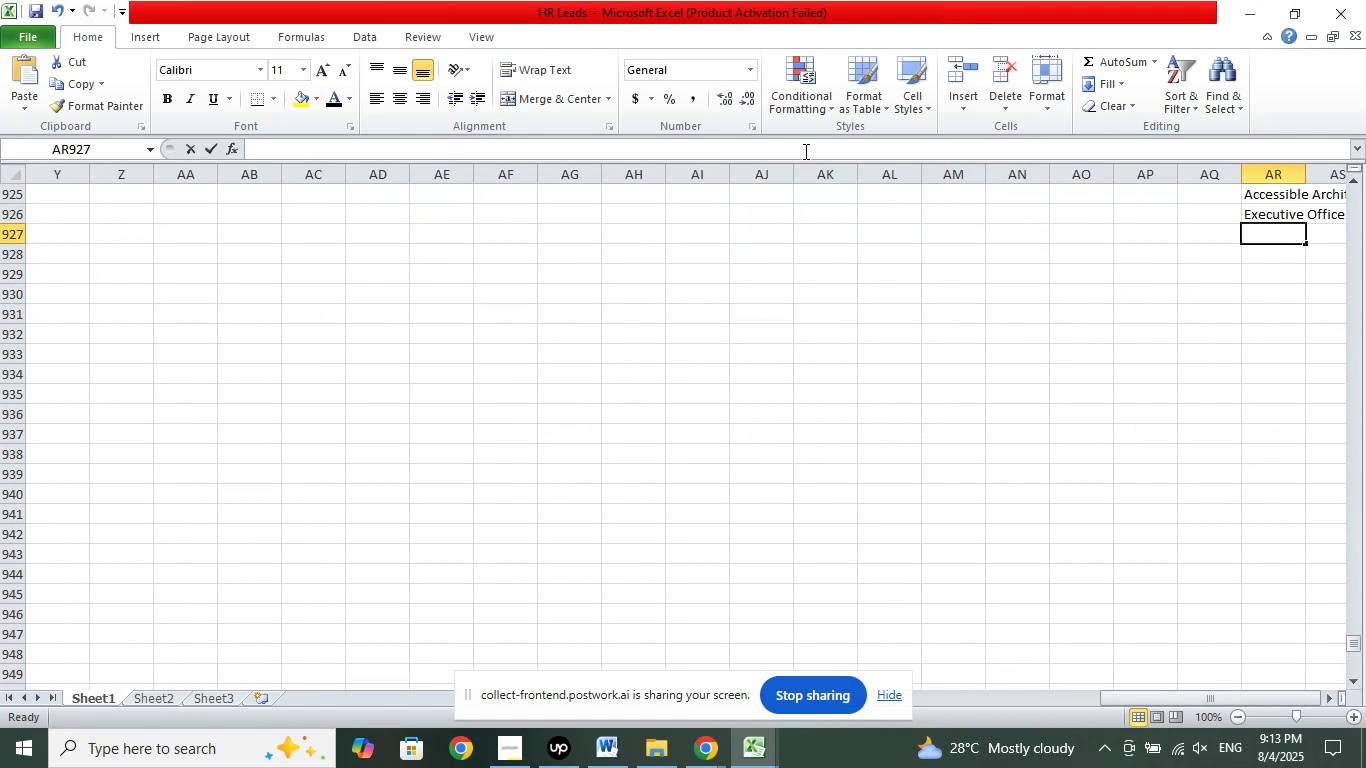 
right_click([804, 151])
 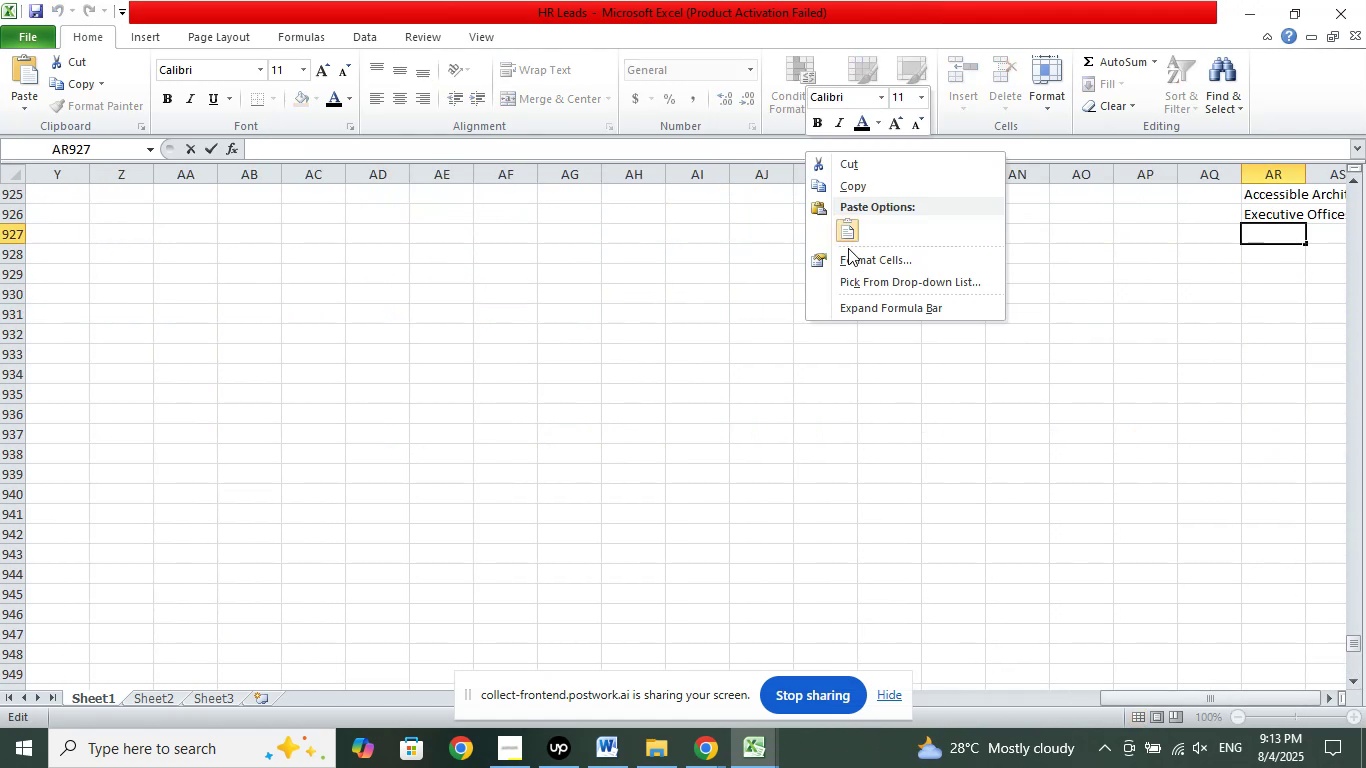 
left_click([838, 226])
 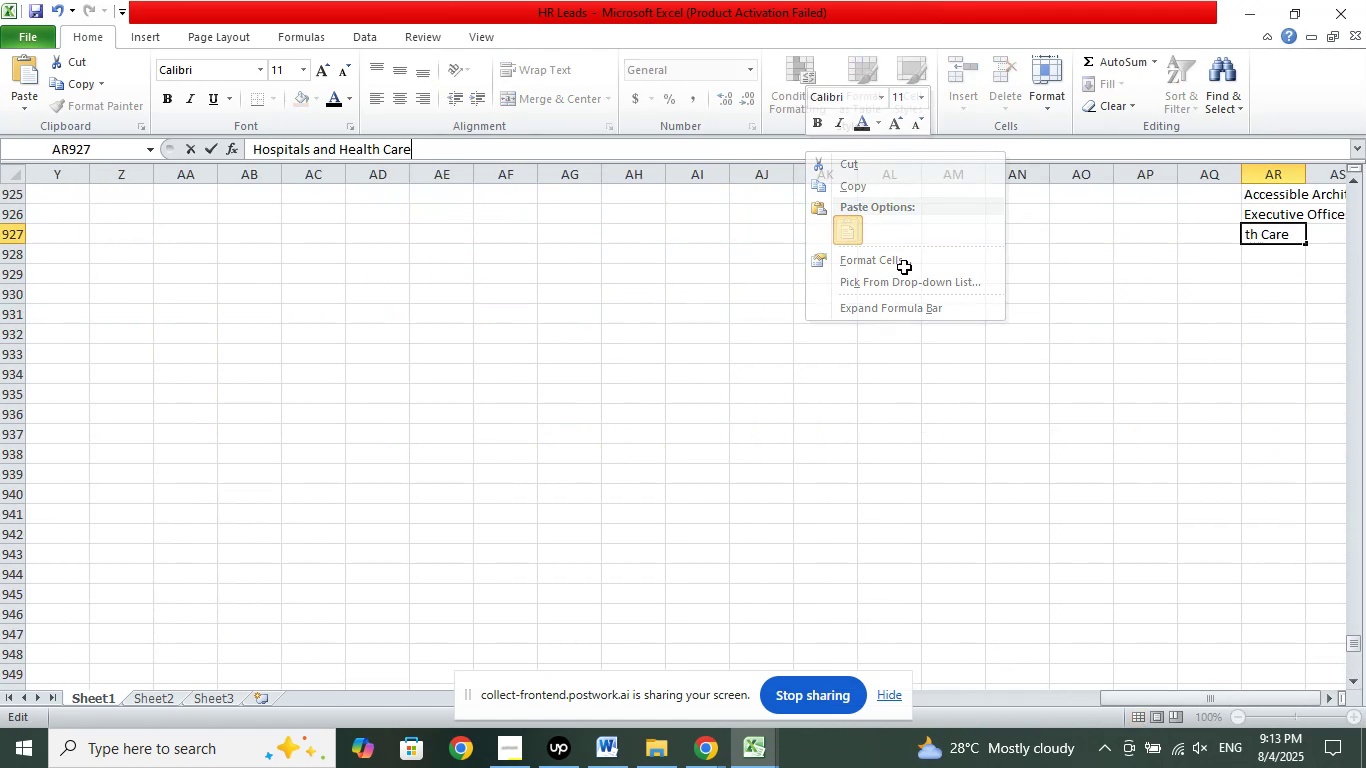 
double_click([1026, 396])
 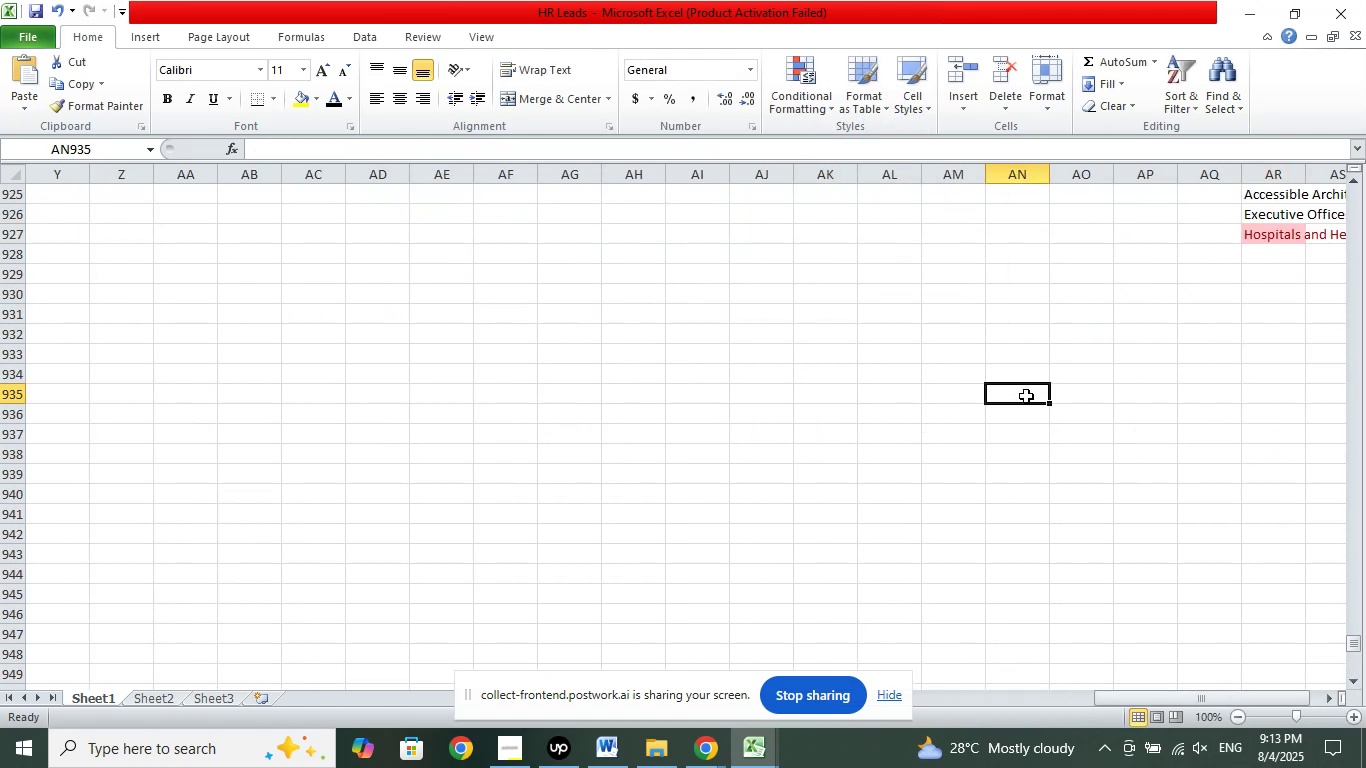 
scroll: coordinate [998, 453], scroll_direction: up, amount: 48.0
 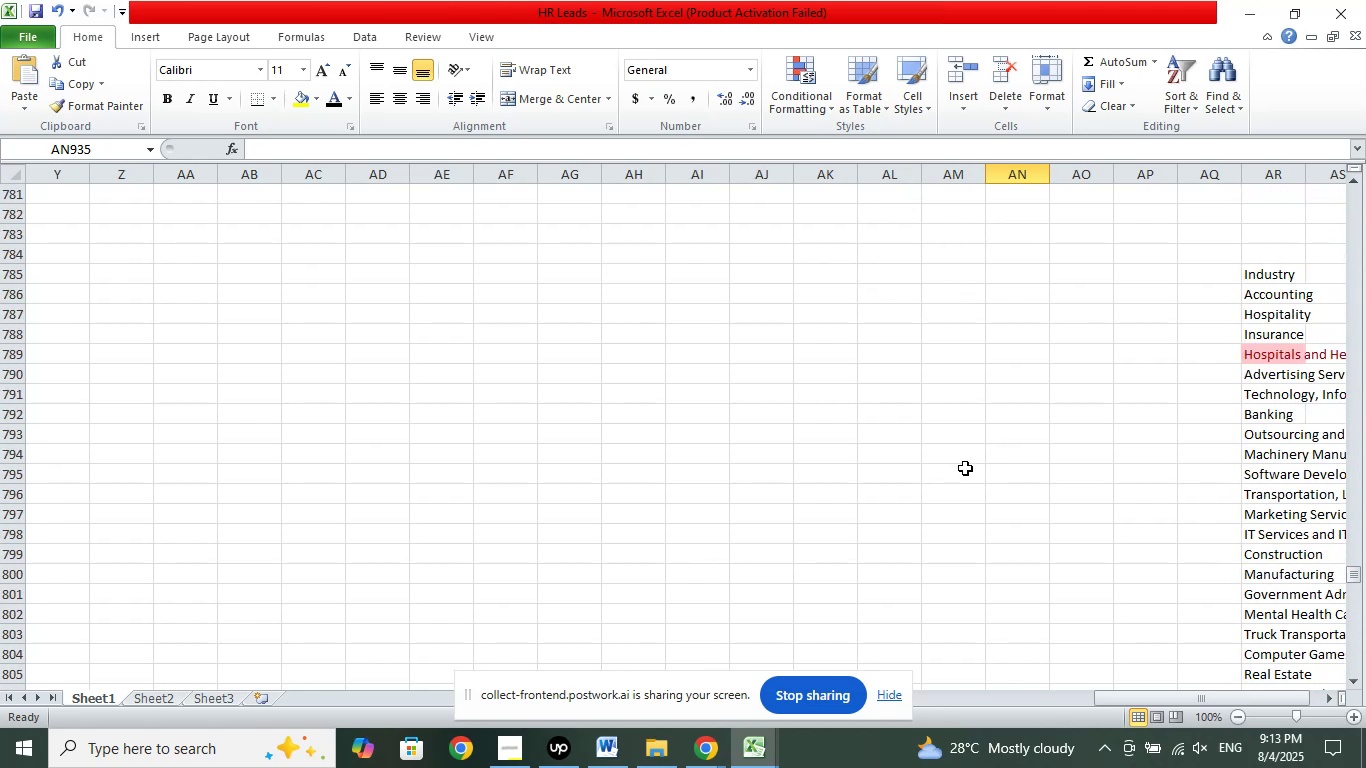 
key(Control+Z)
 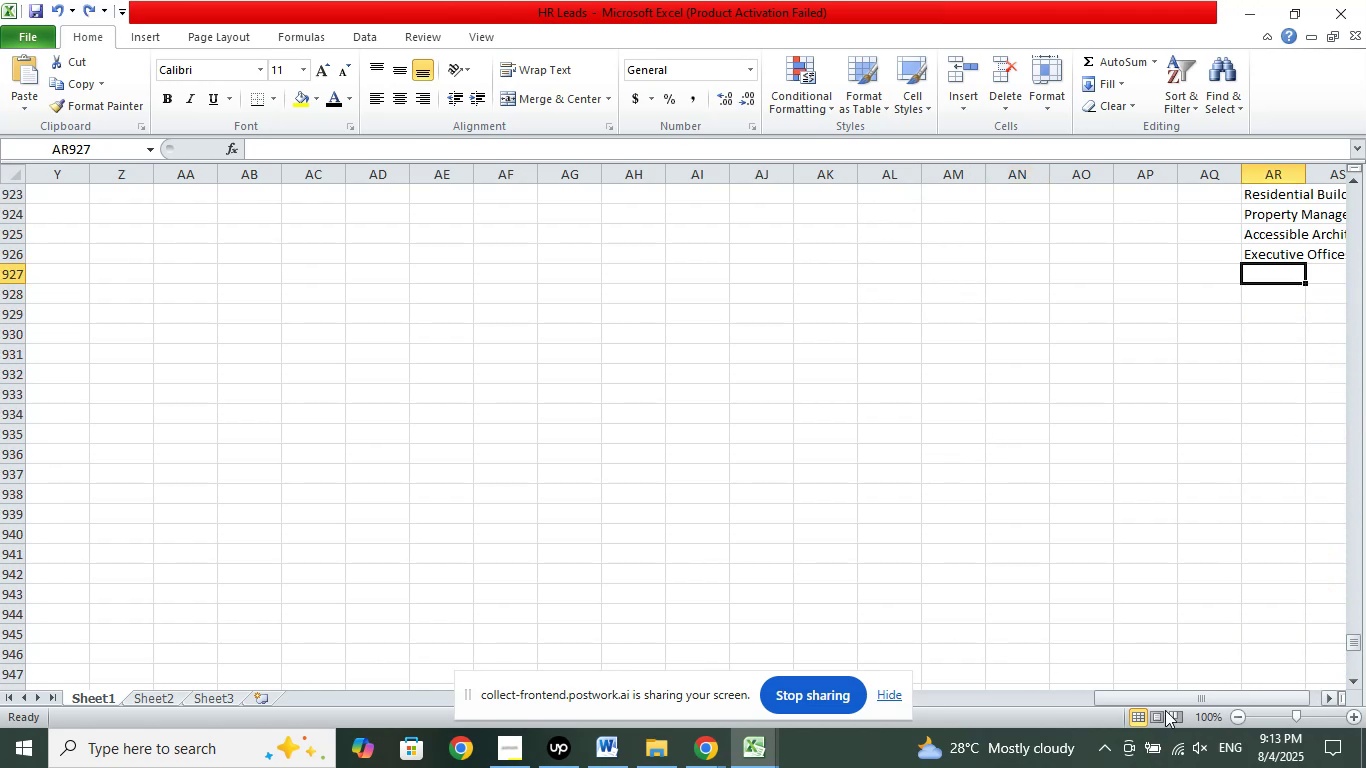 
left_click_drag(start_coordinate=[1202, 697], to_coordinate=[700, 692])
 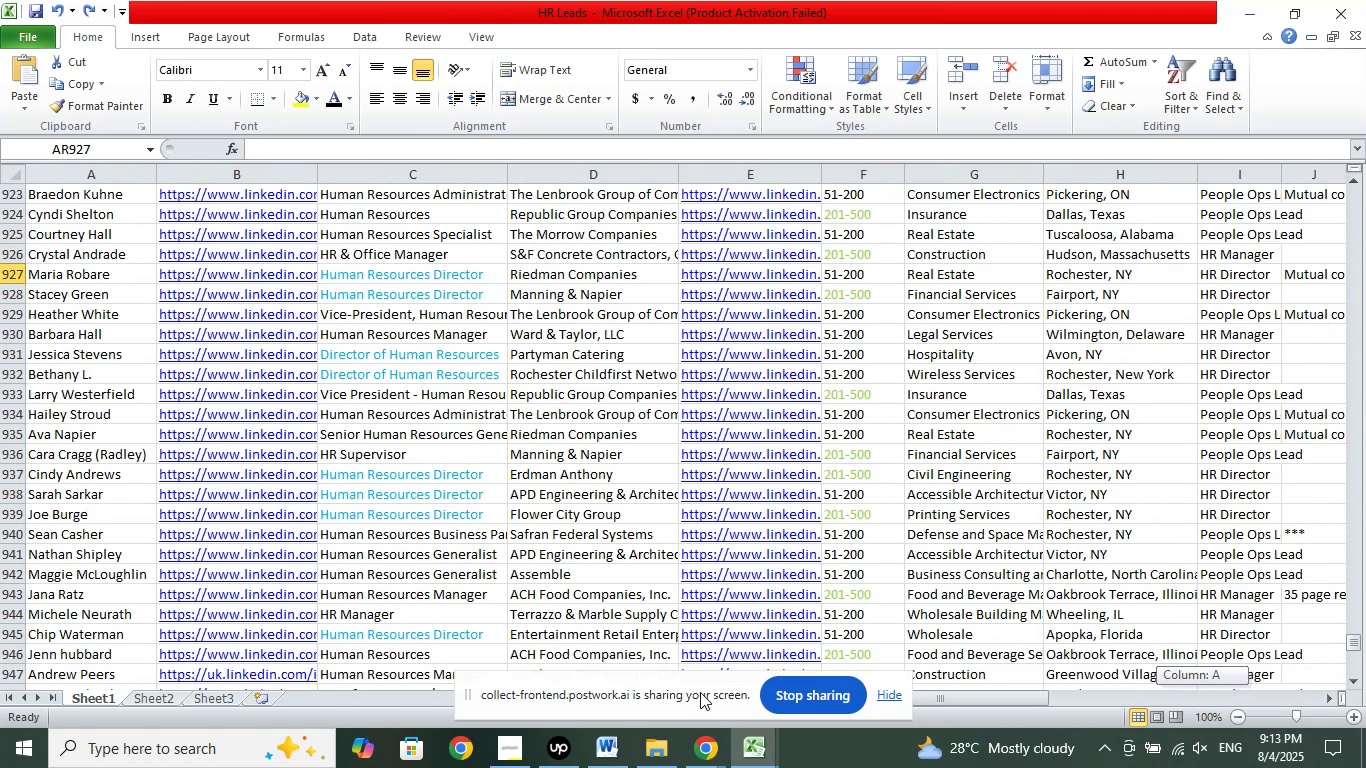 
scroll: coordinate [830, 420], scroll_direction: down, amount: 15.0
 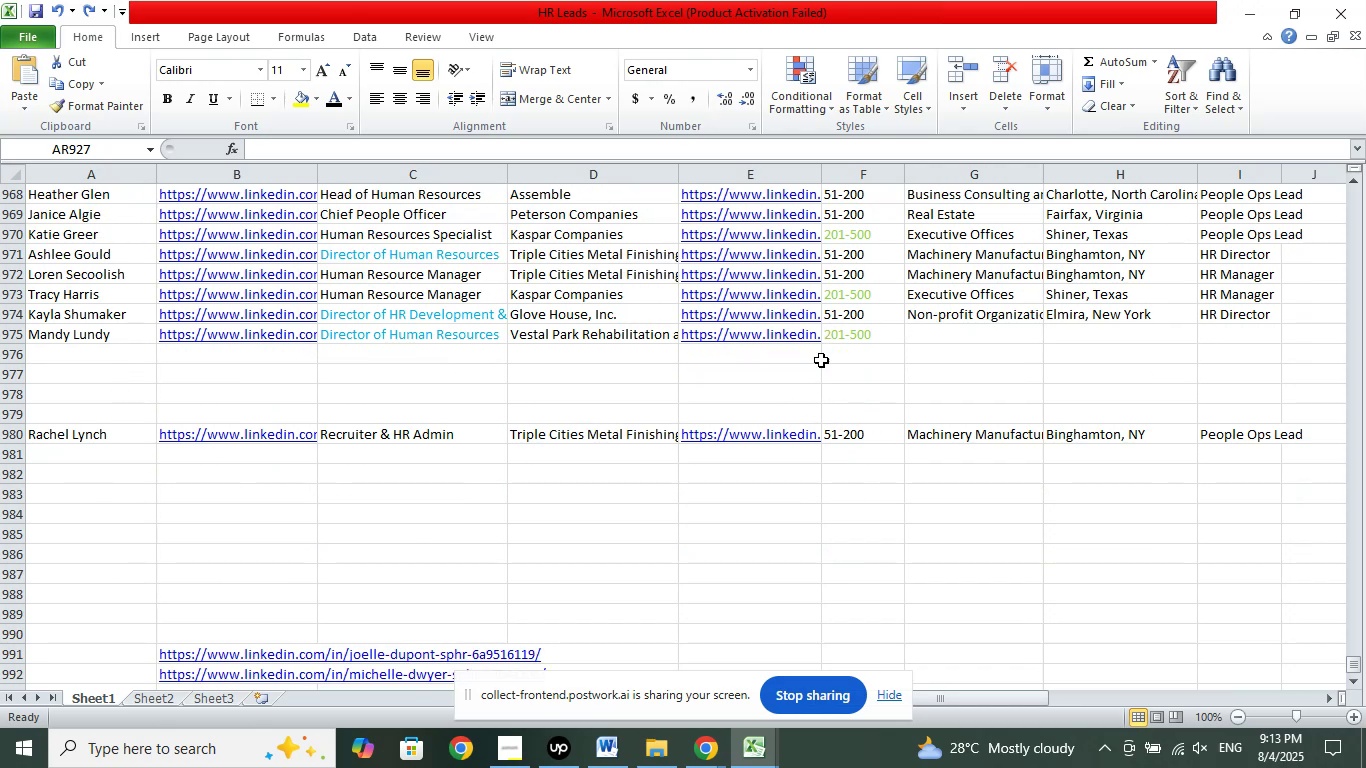 
left_click([938, 332])
 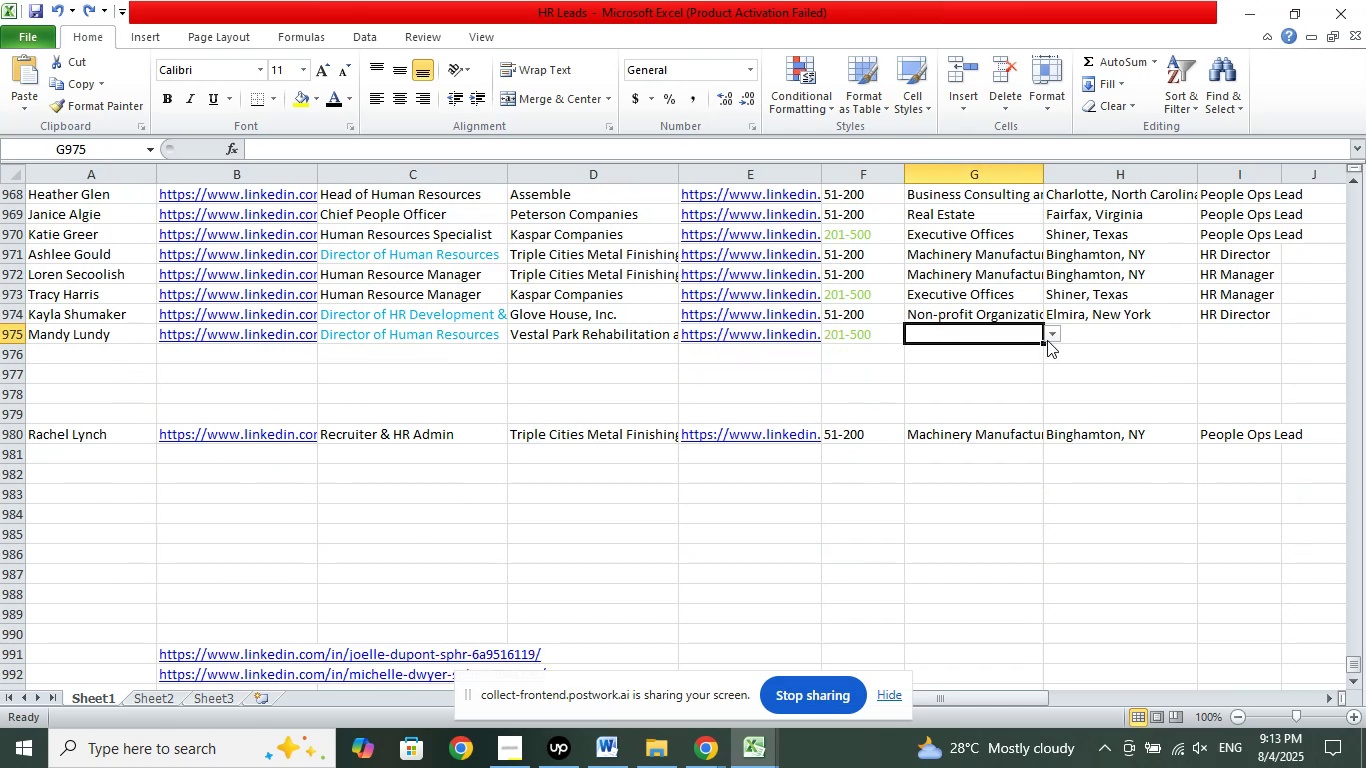 
left_click([1055, 334])
 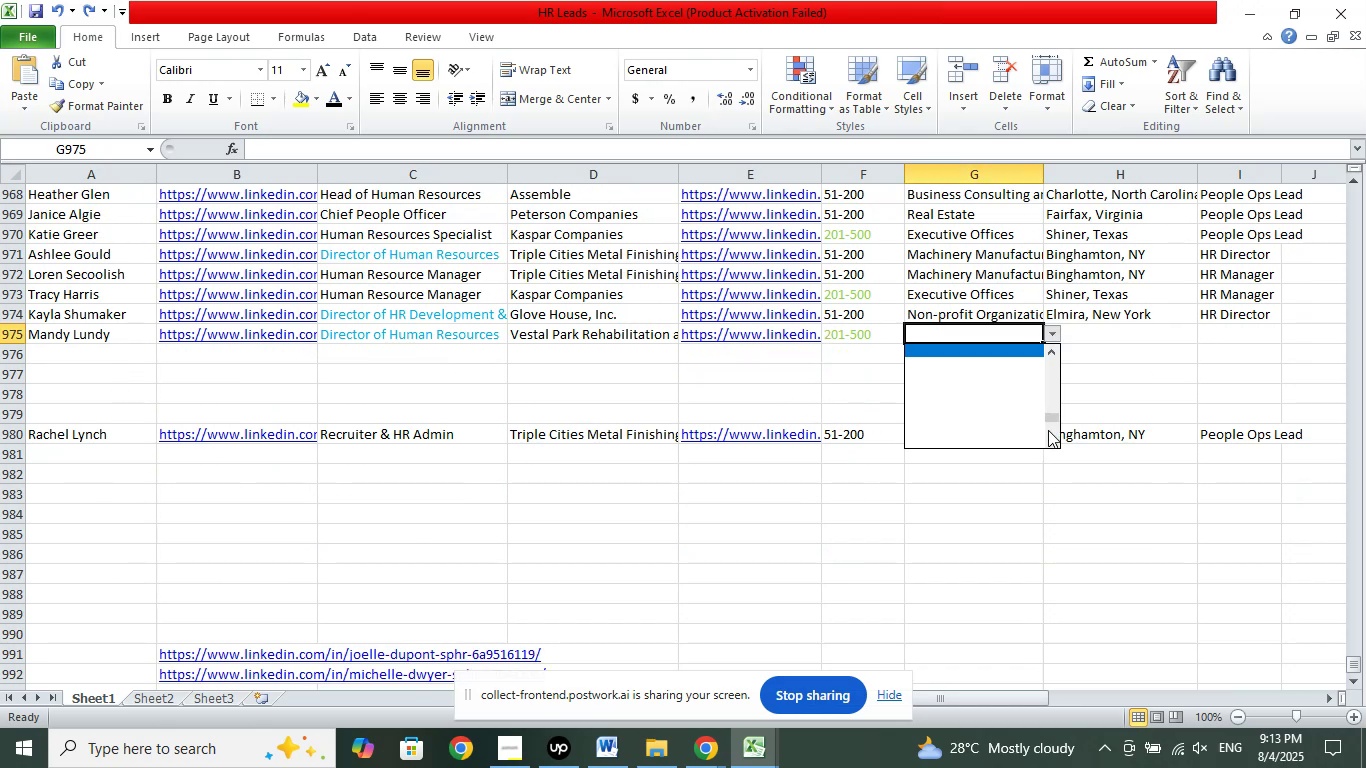 
left_click_drag(start_coordinate=[1050, 418], to_coordinate=[1050, 335])
 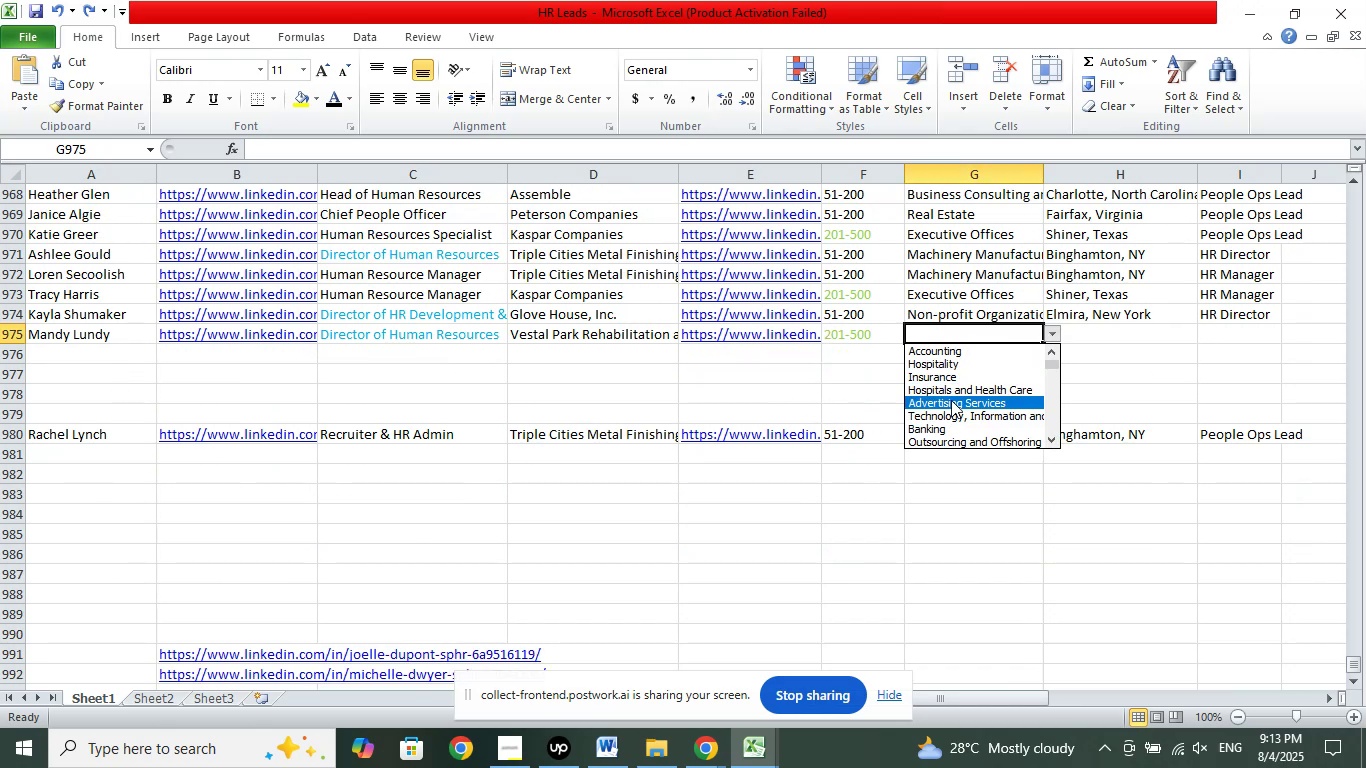 
left_click([954, 390])
 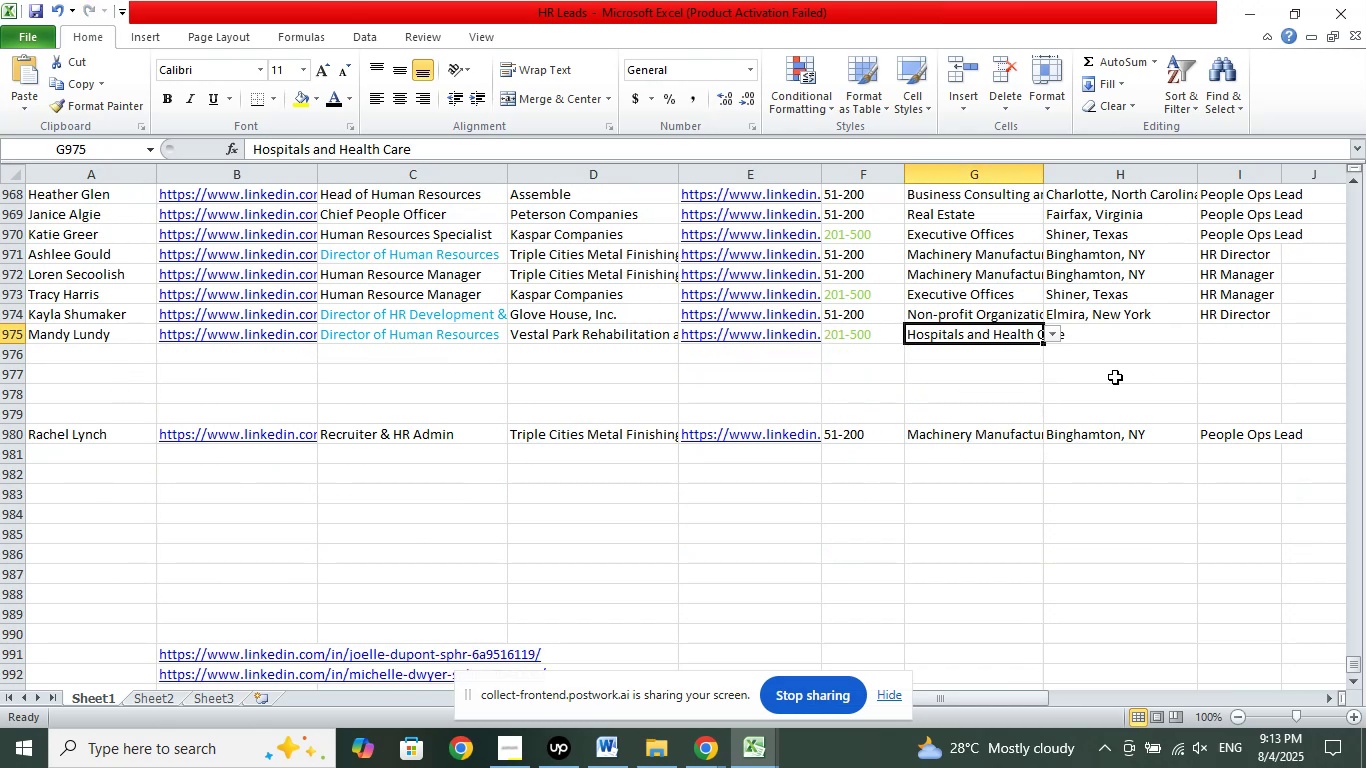 
left_click([1120, 337])
 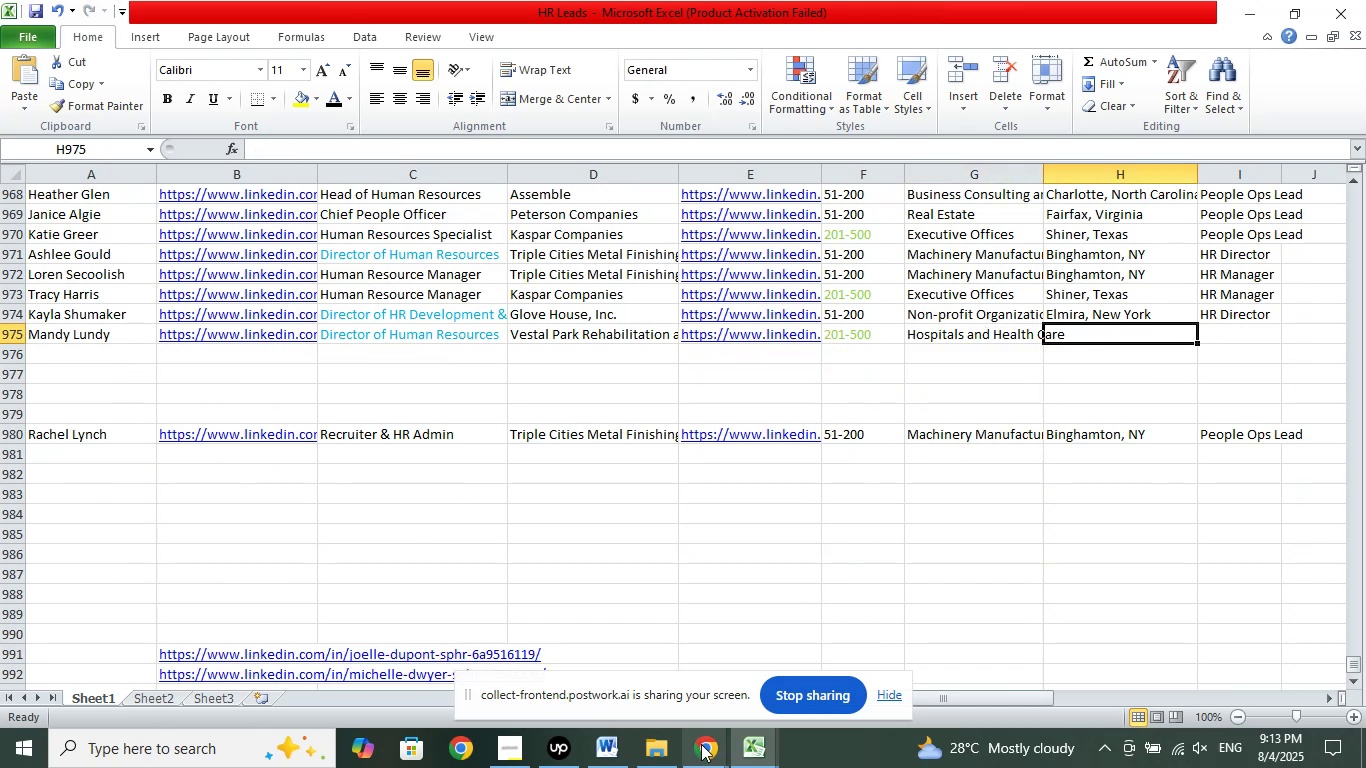 
double_click([636, 678])
 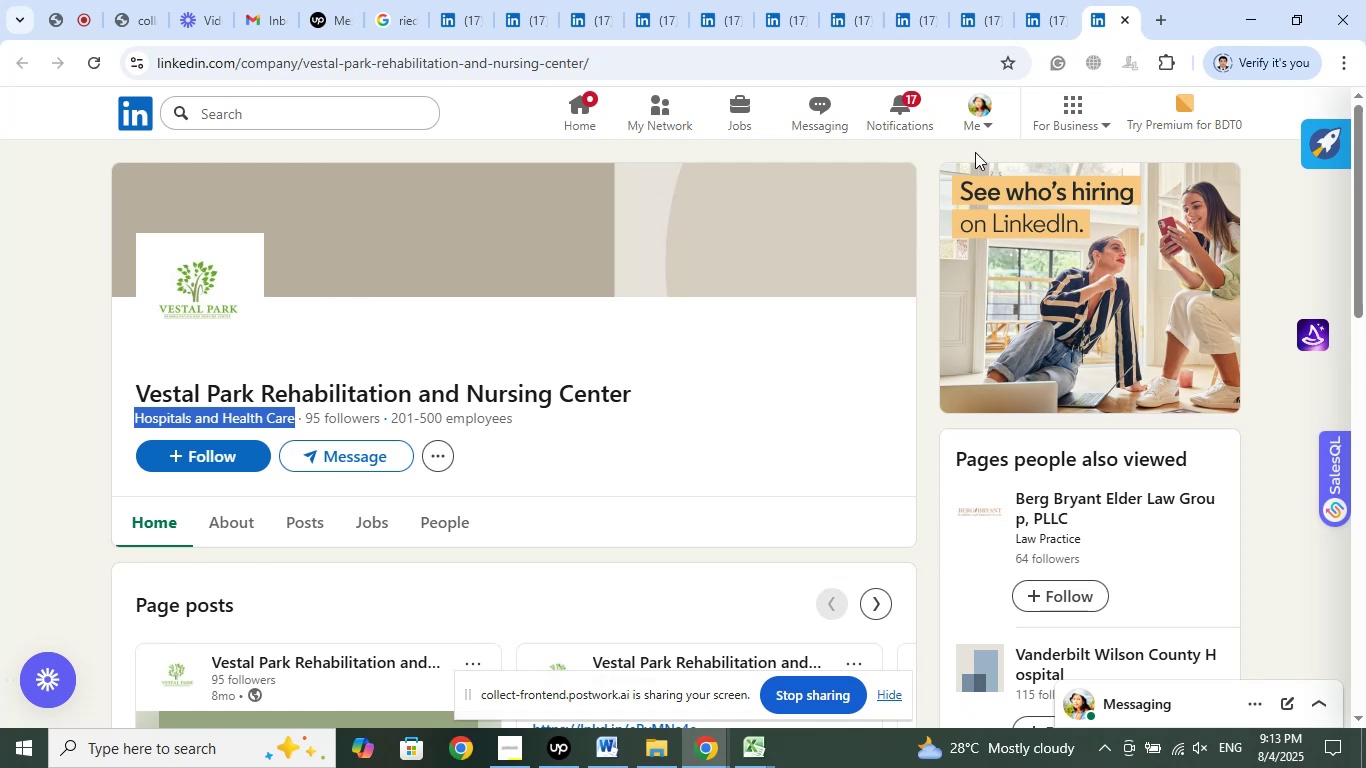 
left_click([1039, 25])
 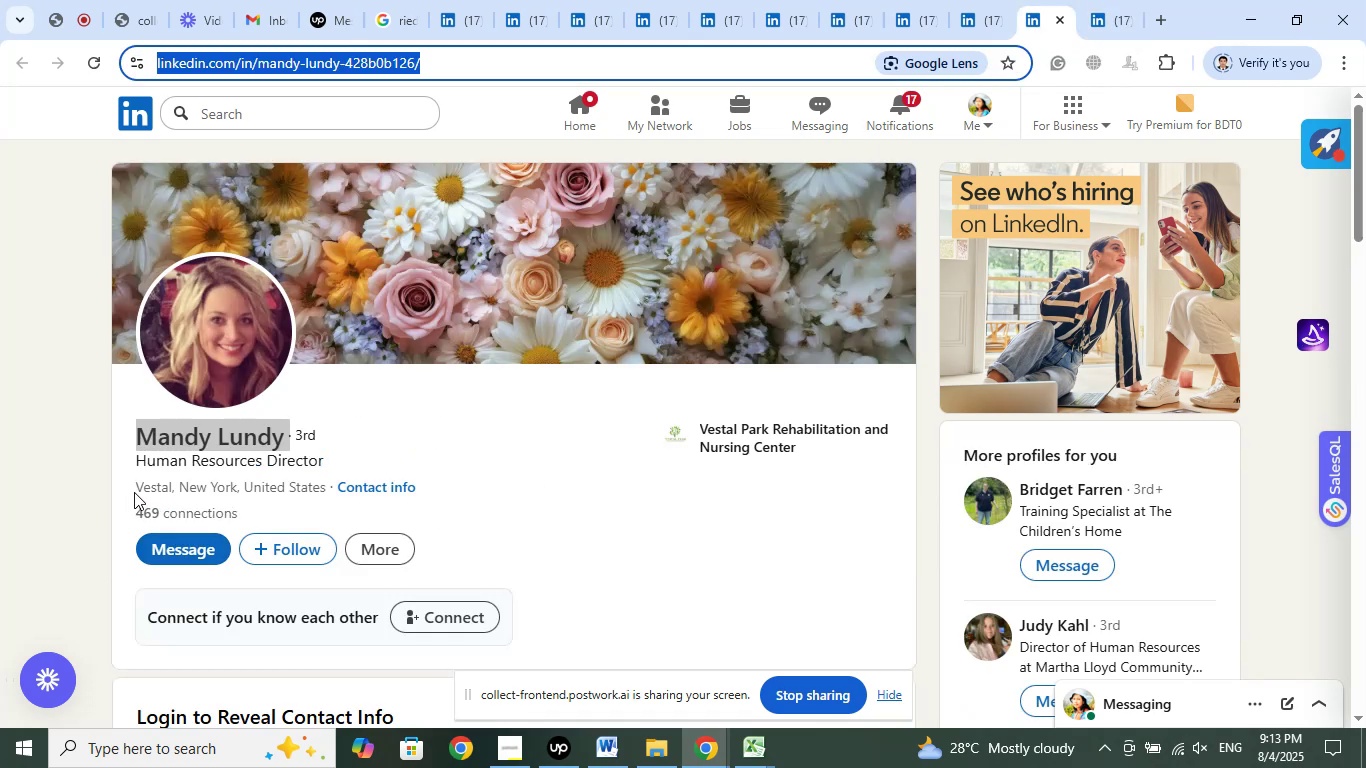 
left_click_drag(start_coordinate=[134, 489], to_coordinate=[235, 481])
 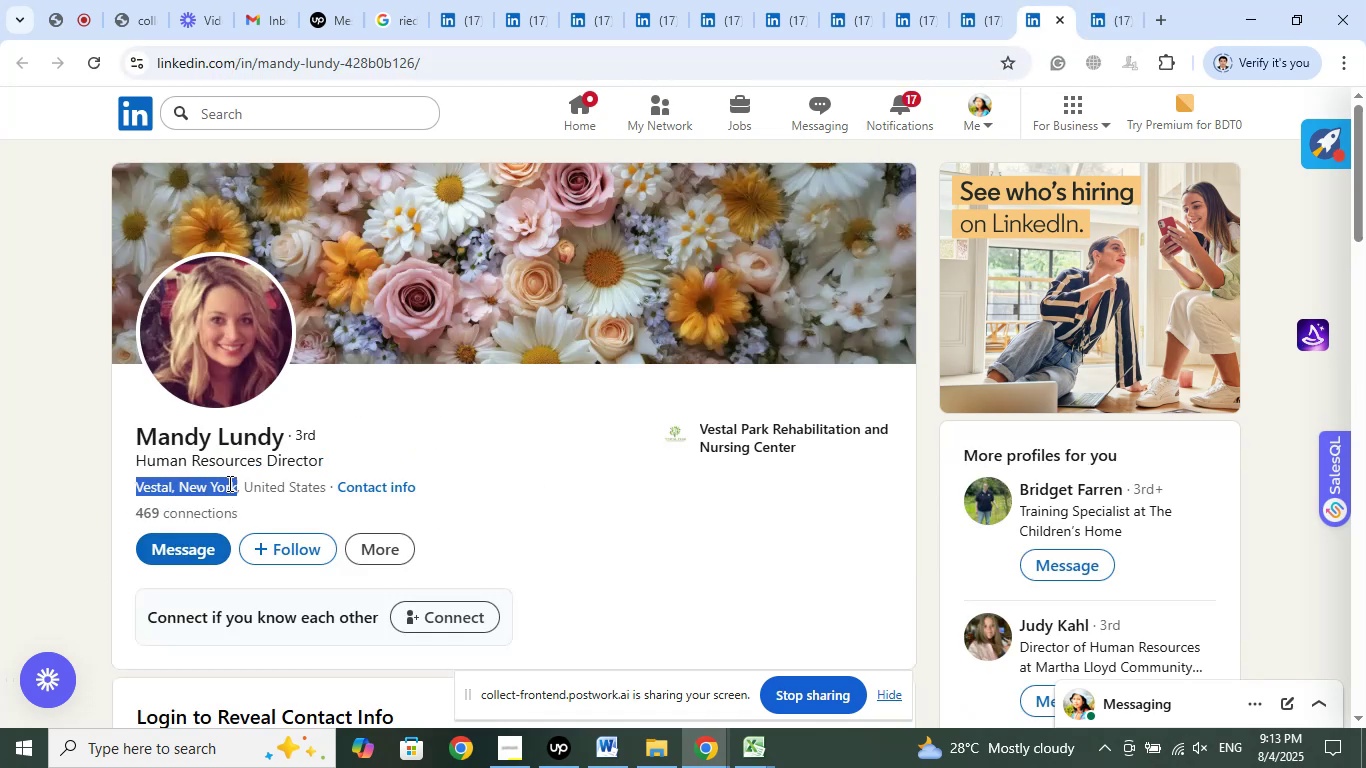 
right_click([206, 489])
 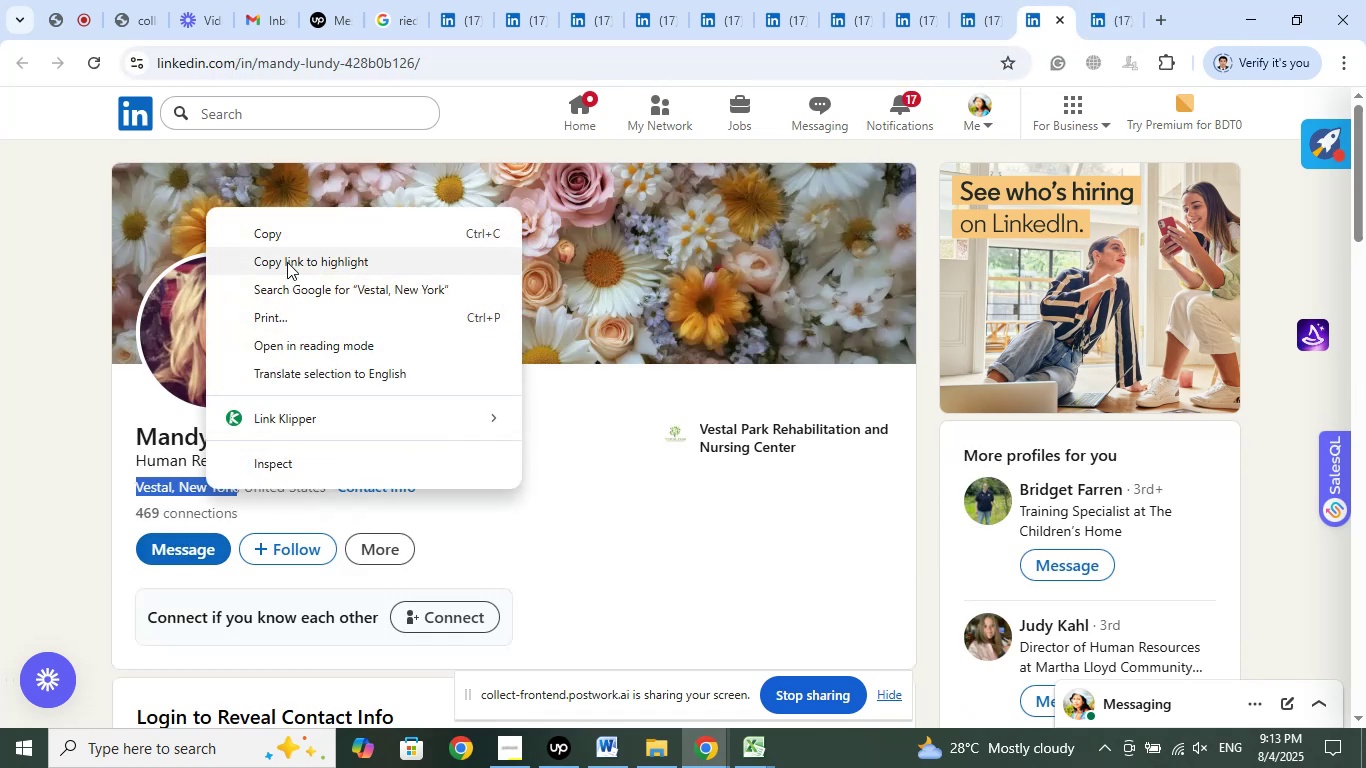 
left_click([290, 238])
 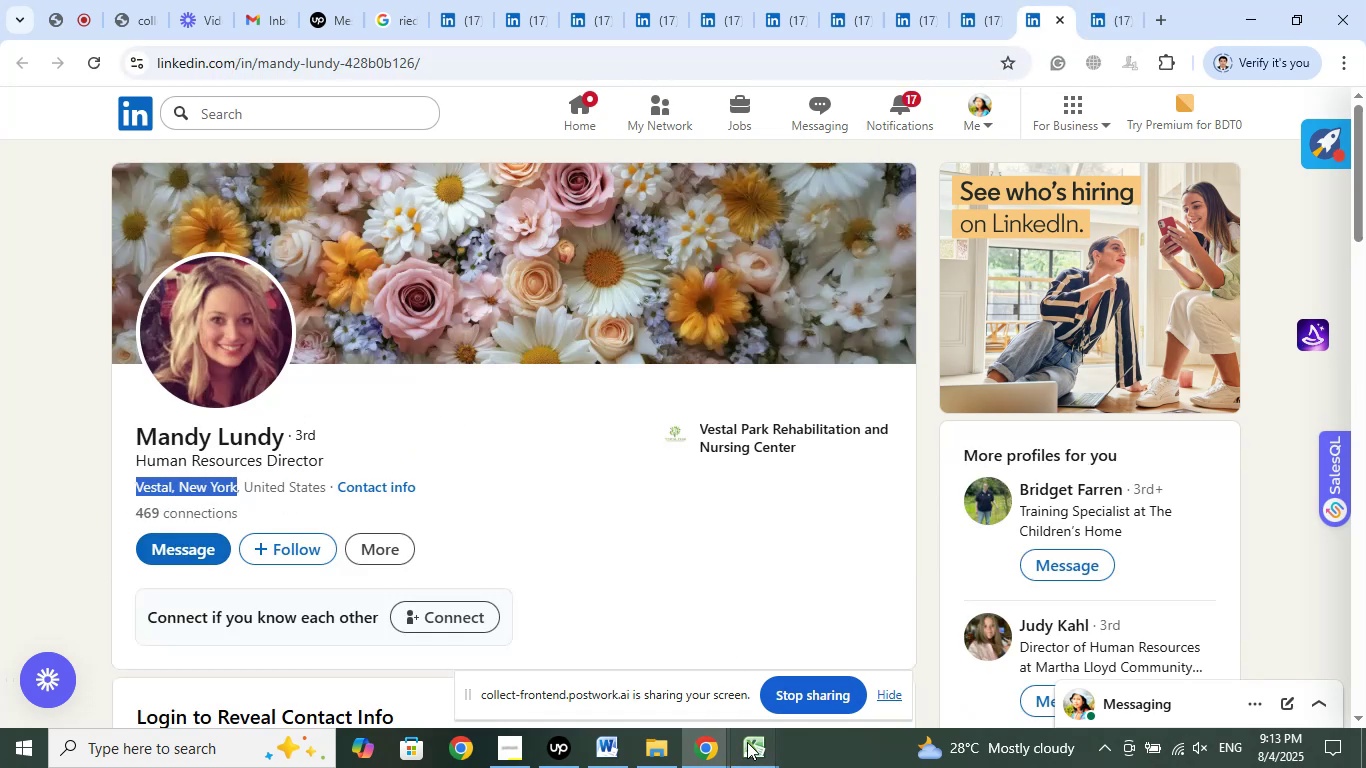 
left_click([662, 657])
 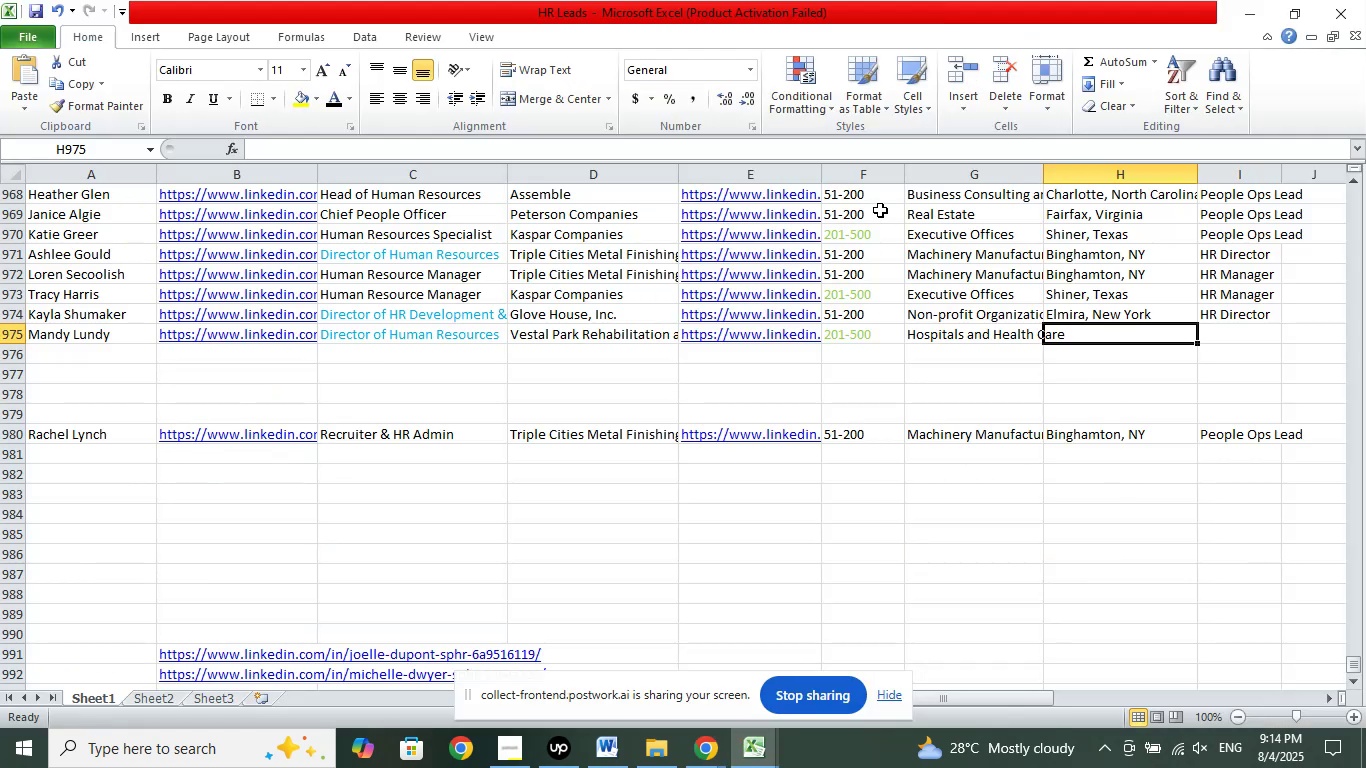 
left_click([853, 145])
 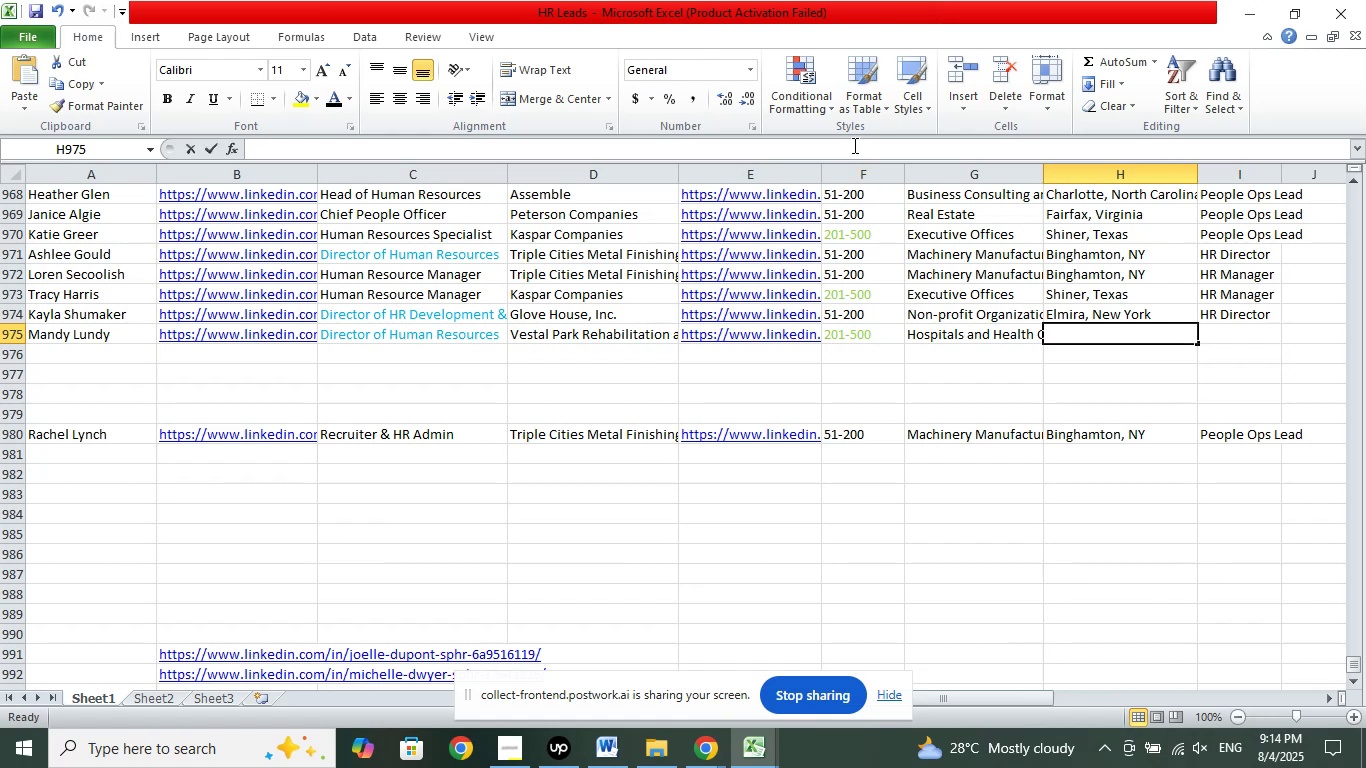 
right_click([853, 145])
 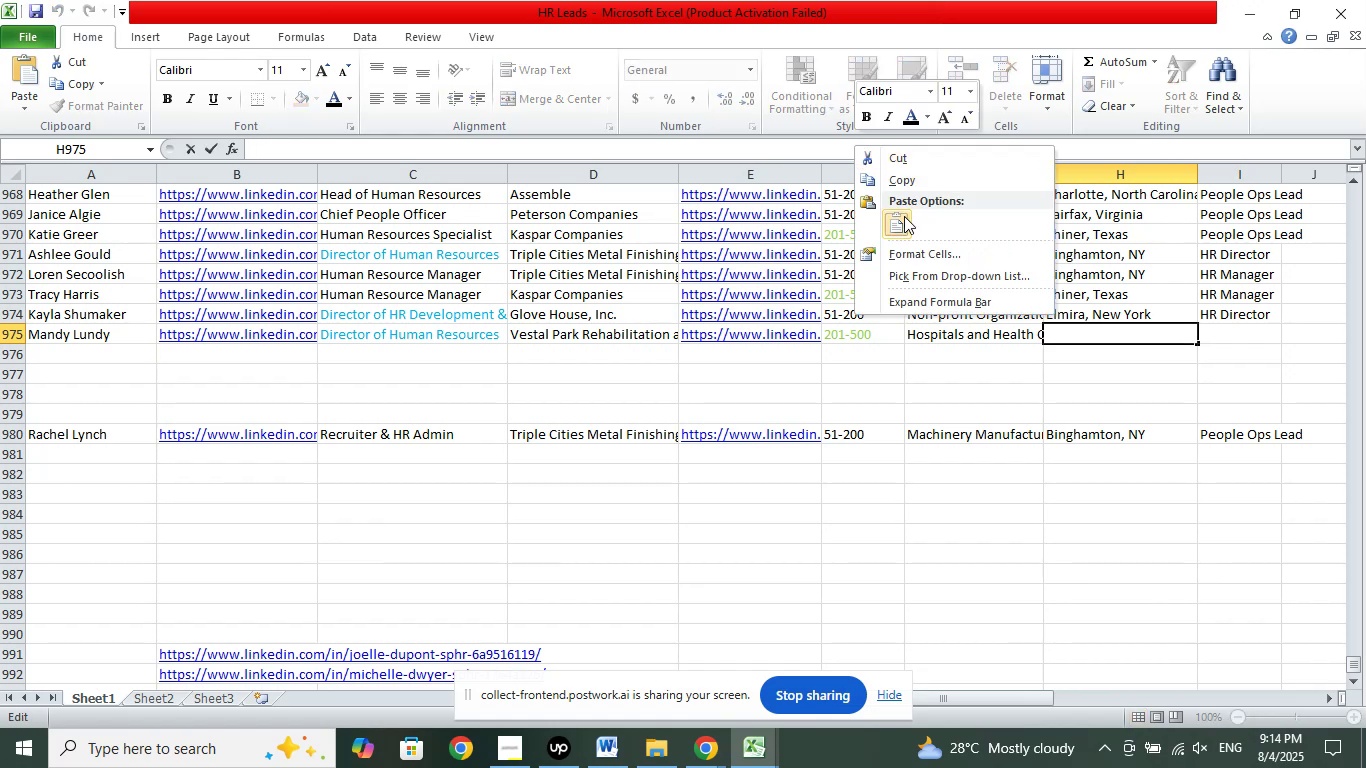 
left_click([908, 223])
 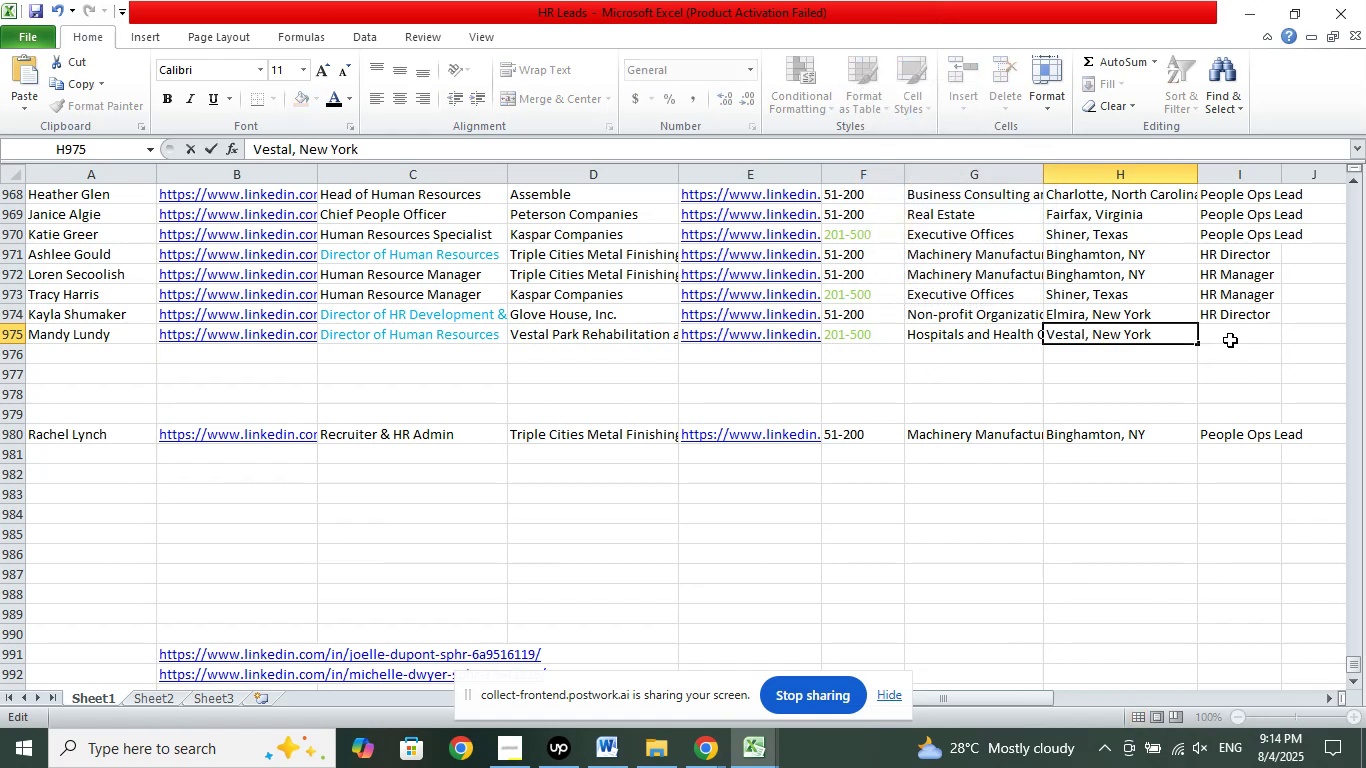 
left_click([1225, 333])
 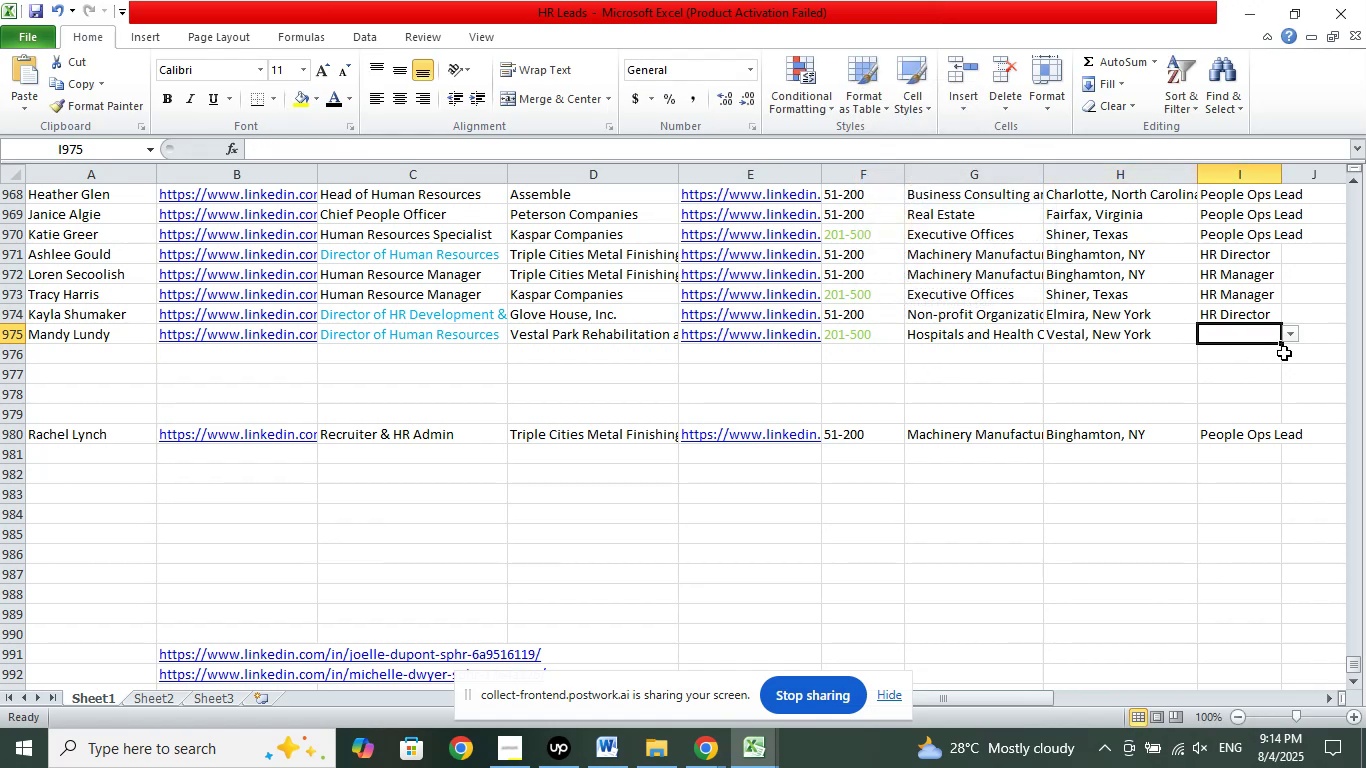 
left_click([1287, 335])
 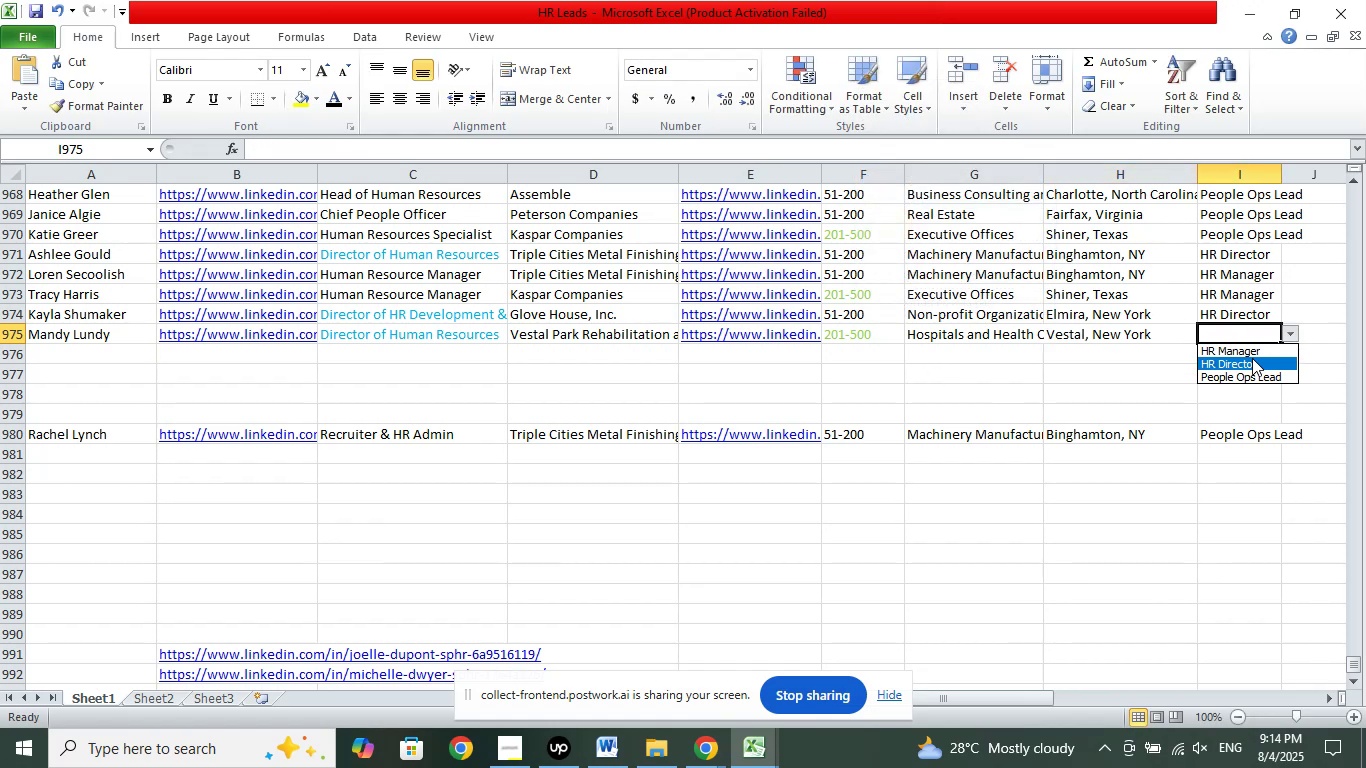 
left_click([1252, 358])
 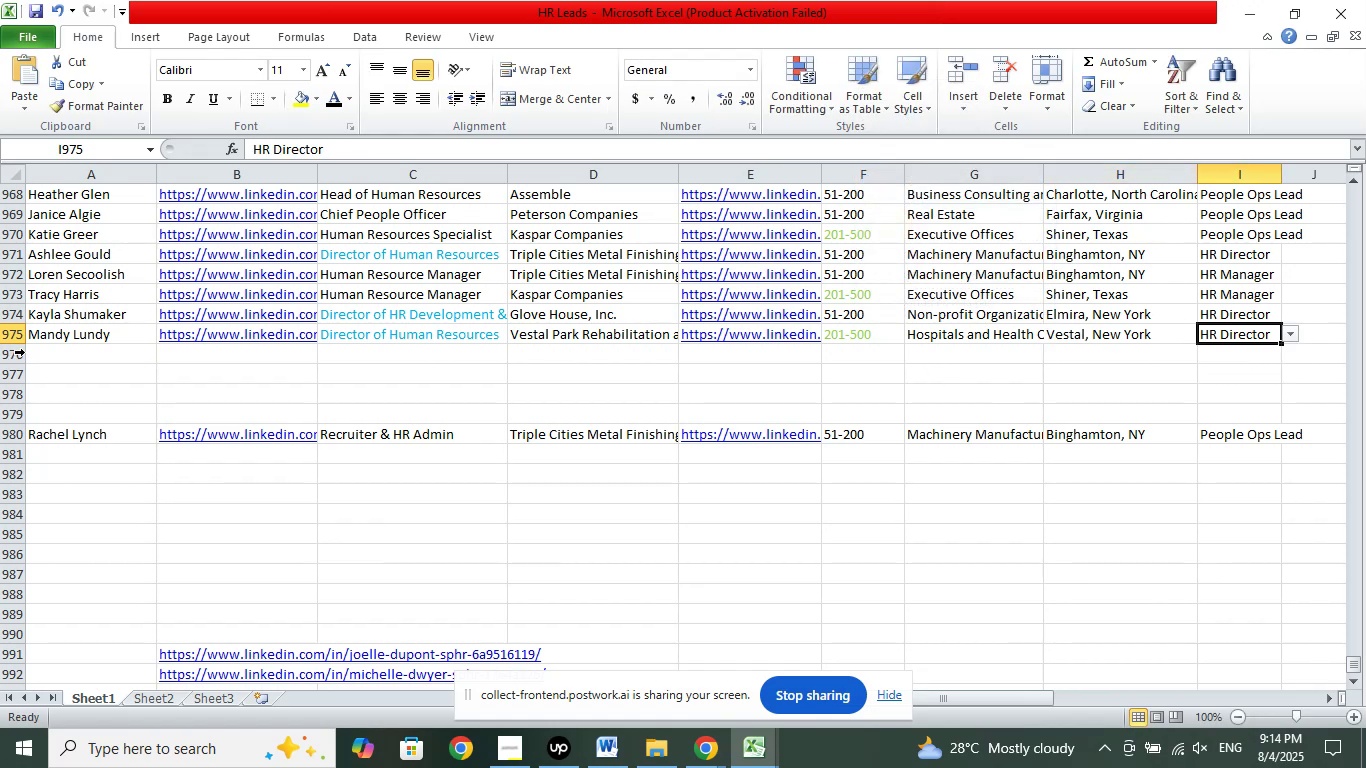 
left_click([83, 347])
 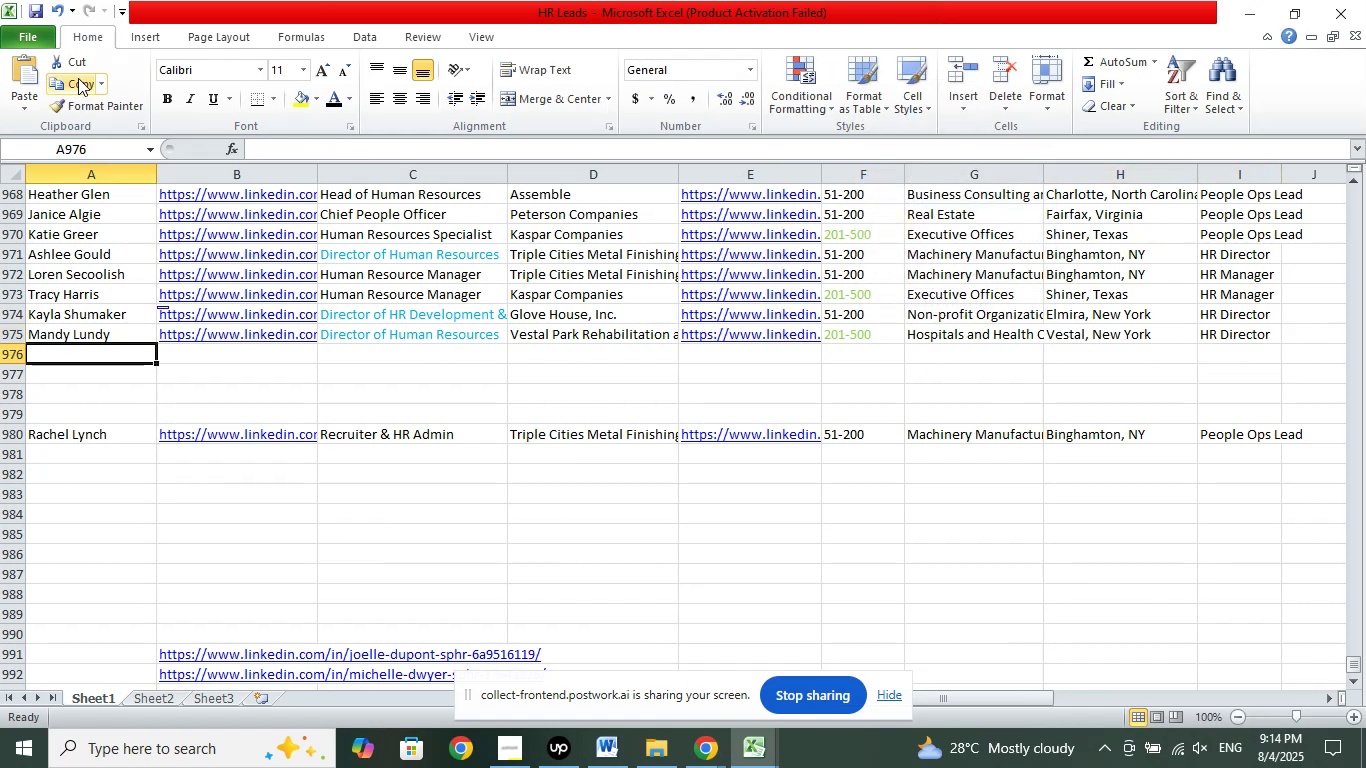 
left_click([41, 12])
 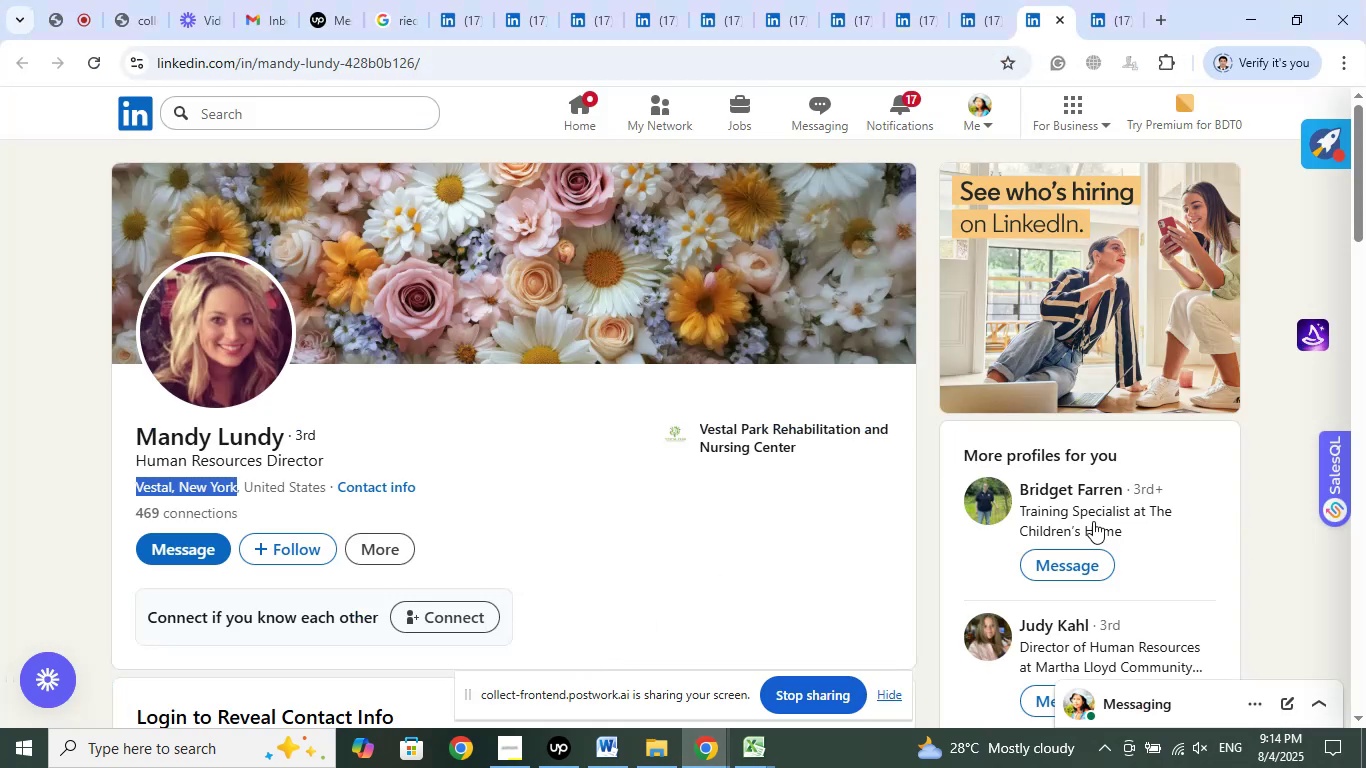 
wait(9.04)
 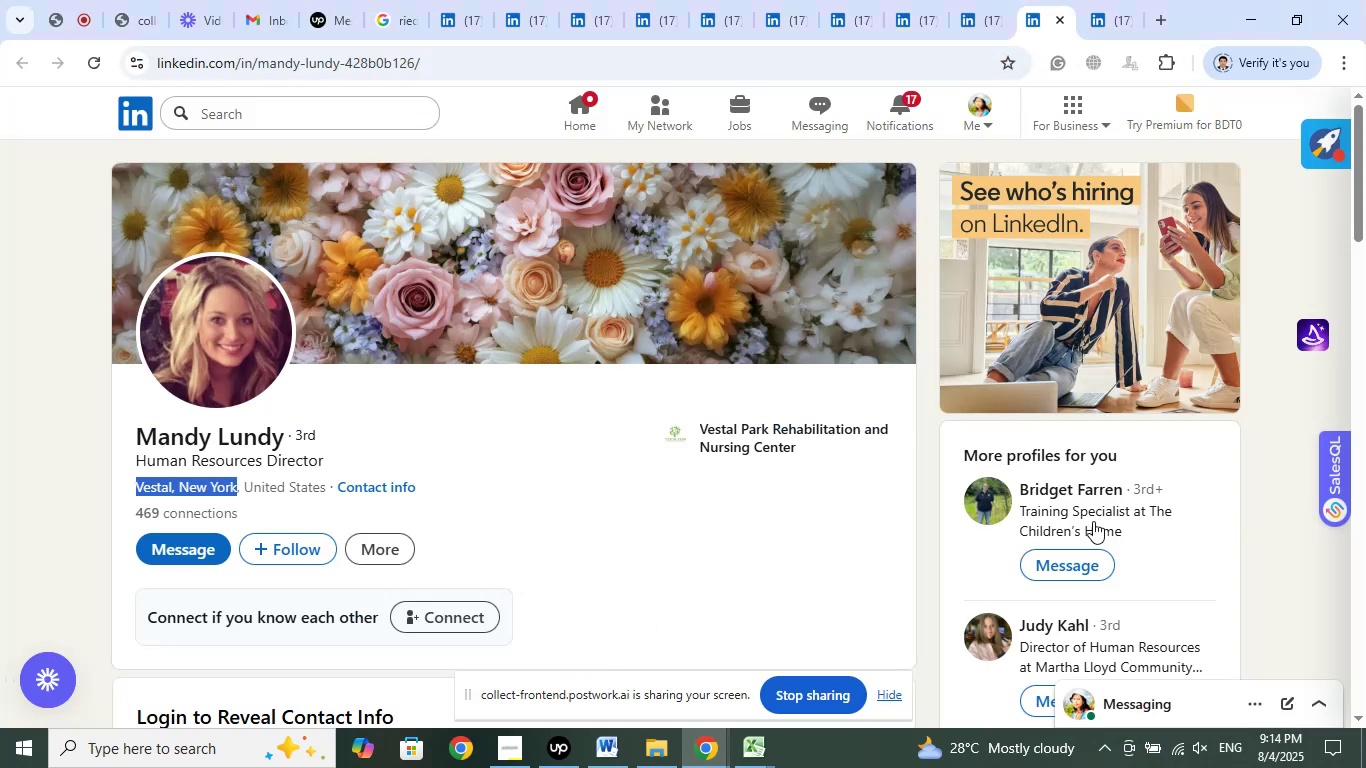 
scroll: coordinate [1188, 592], scroll_direction: down, amount: 3.0
 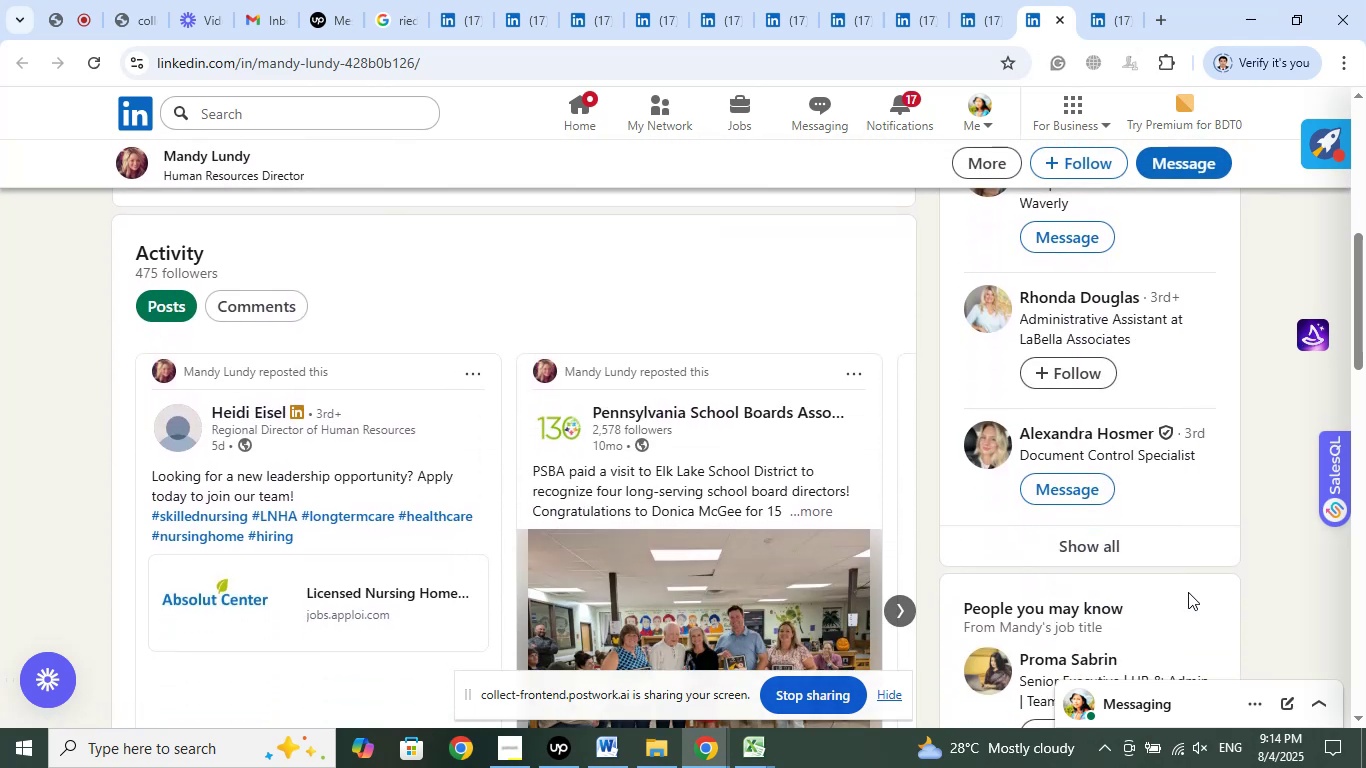 
left_click([1091, 545])
 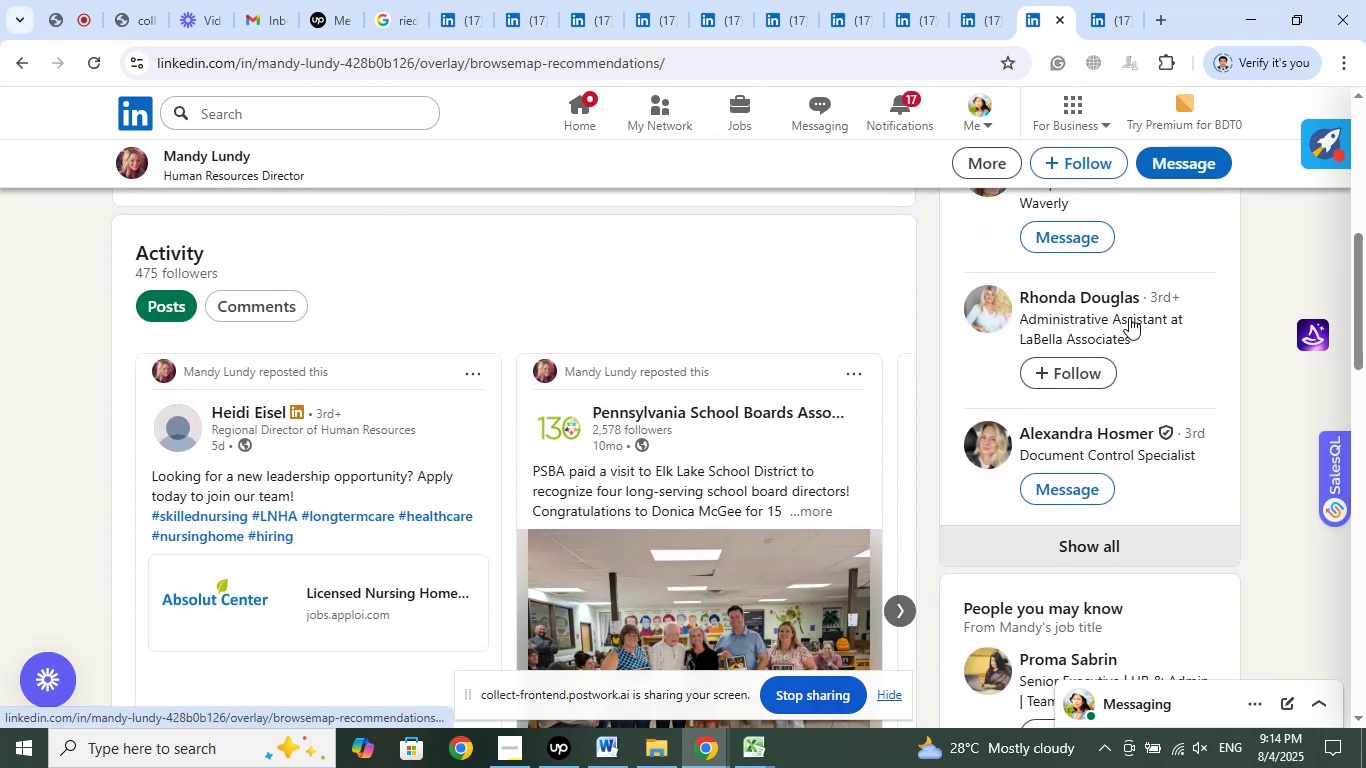 
left_click([1105, 8])
 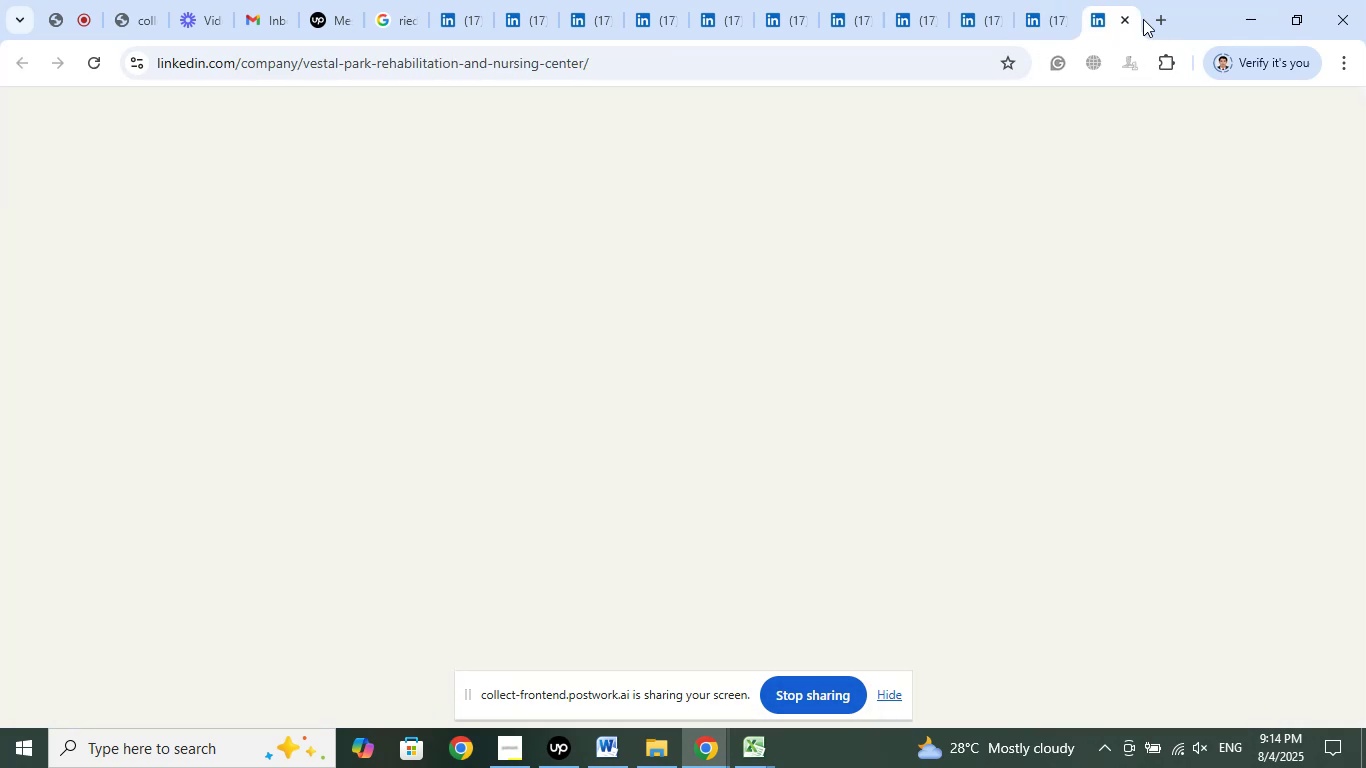 
left_click([1121, 19])
 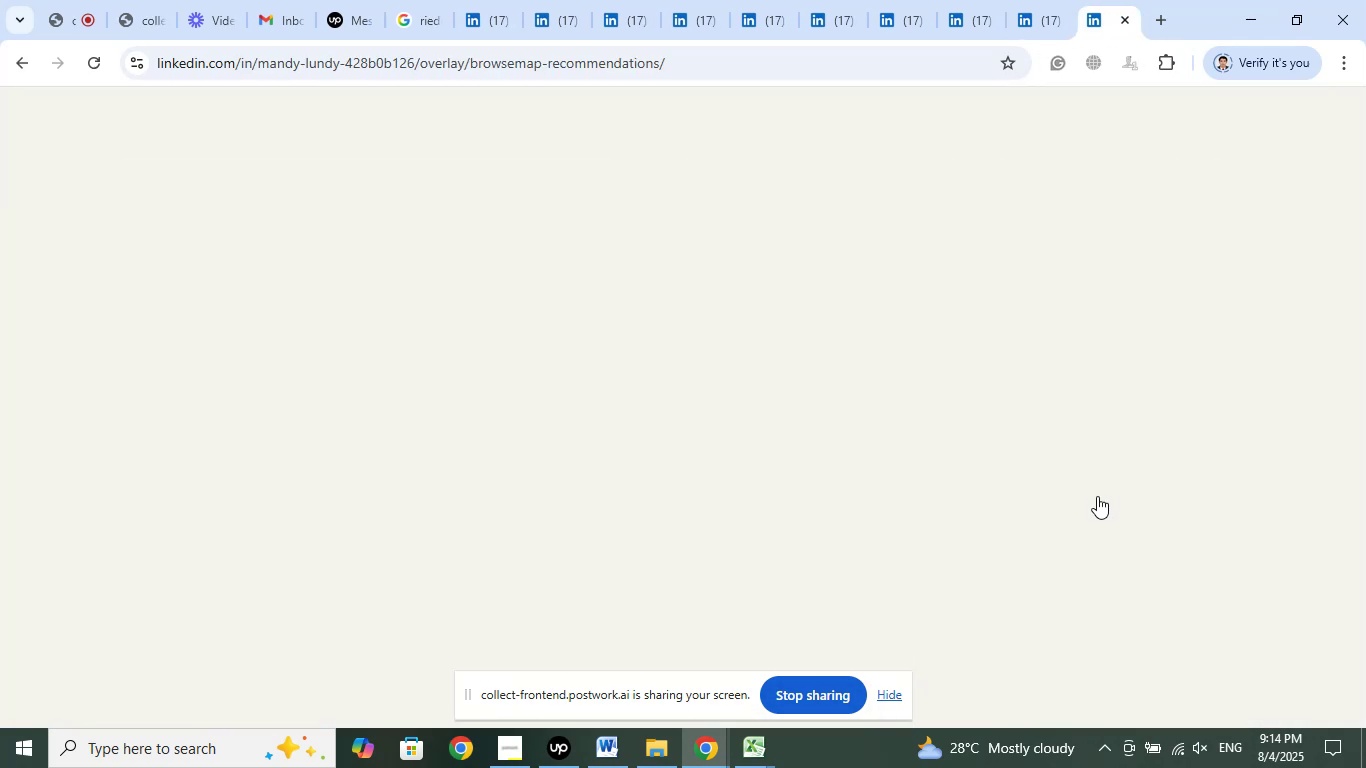 
mouse_move([1060, 532])
 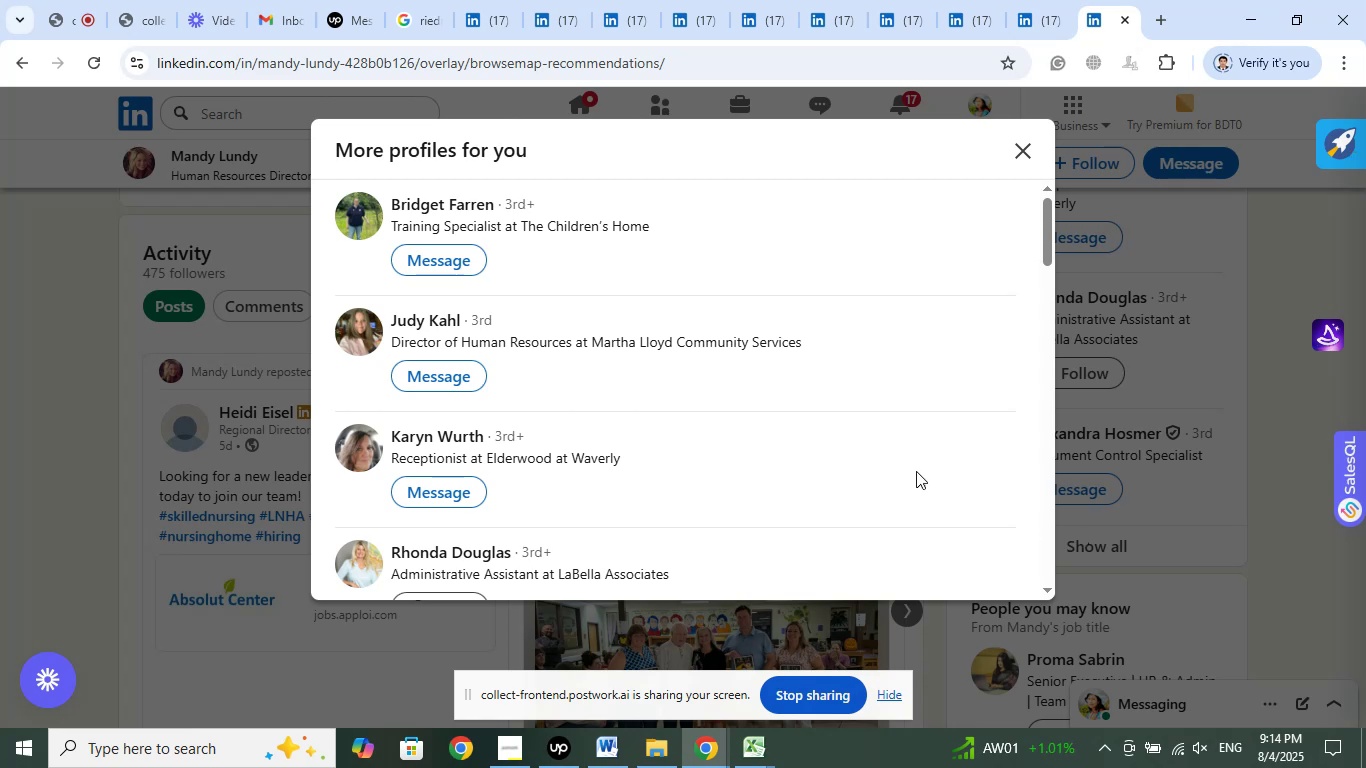 
scroll: coordinate [929, 373], scroll_direction: up, amount: 1.0
 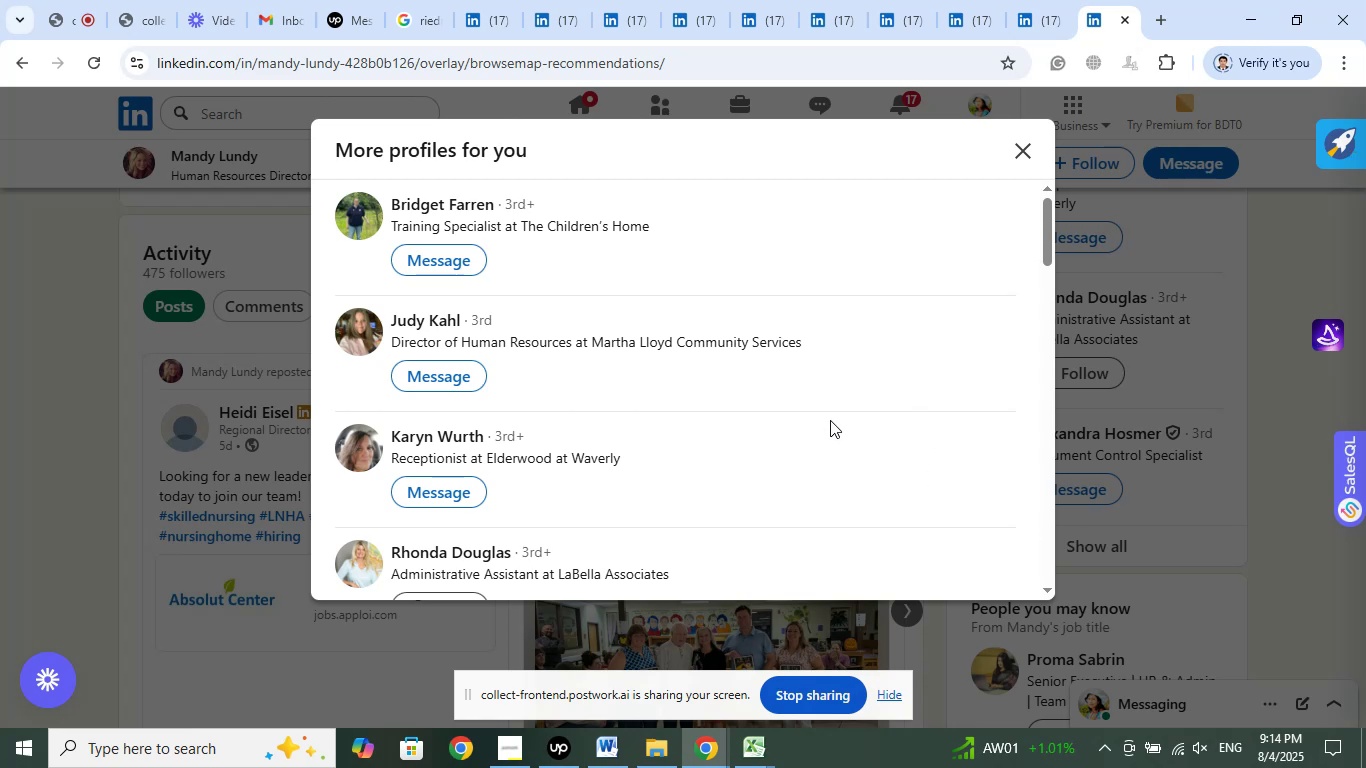 
right_click([446, 332])
 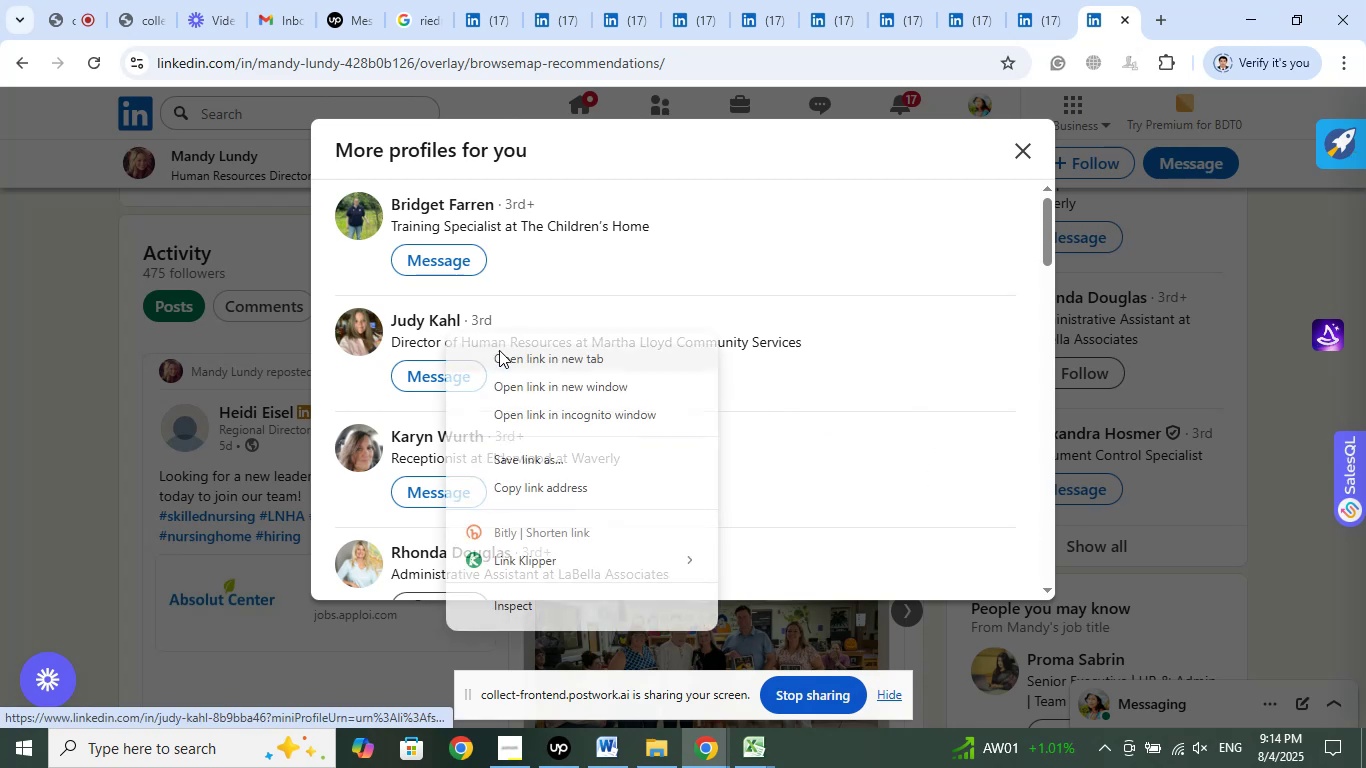 
left_click_drag(start_coordinate=[507, 353], to_coordinate=[513, 358])
 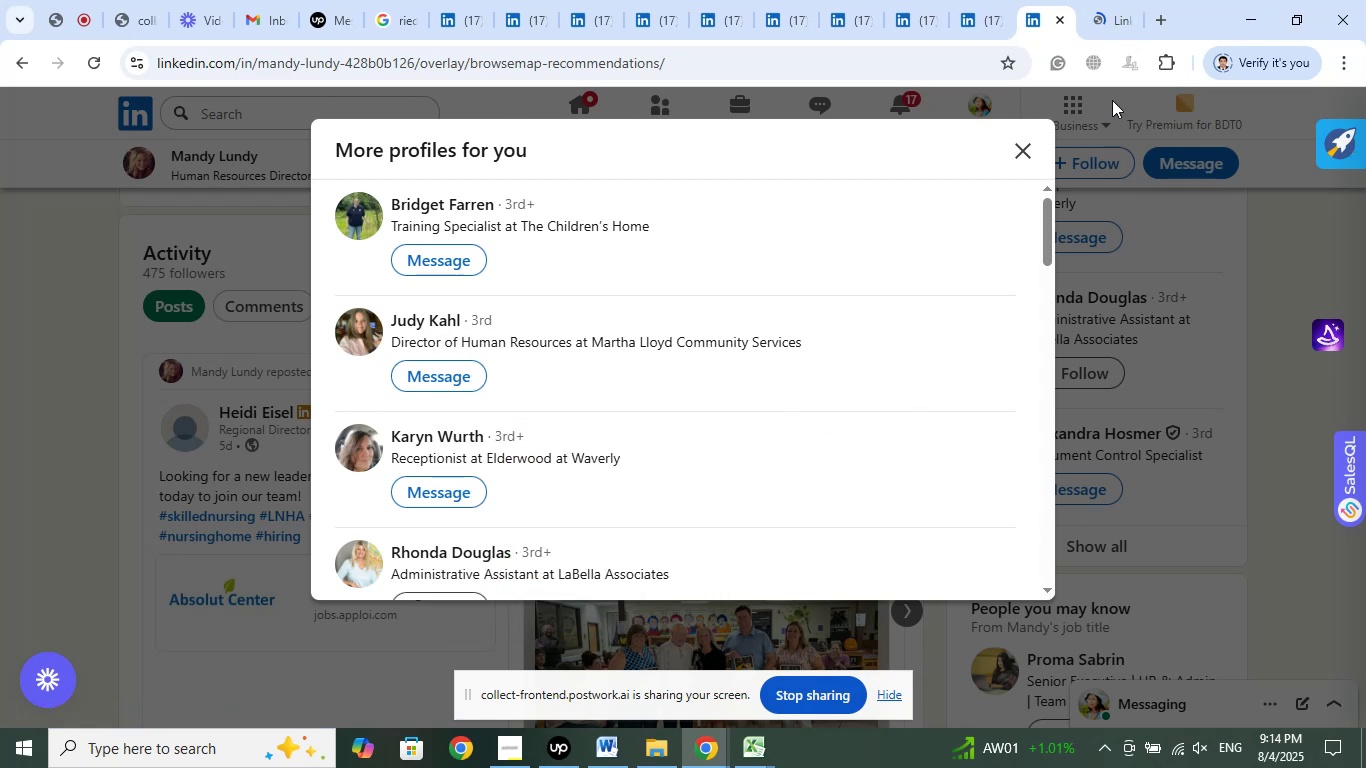 
left_click([1108, 18])
 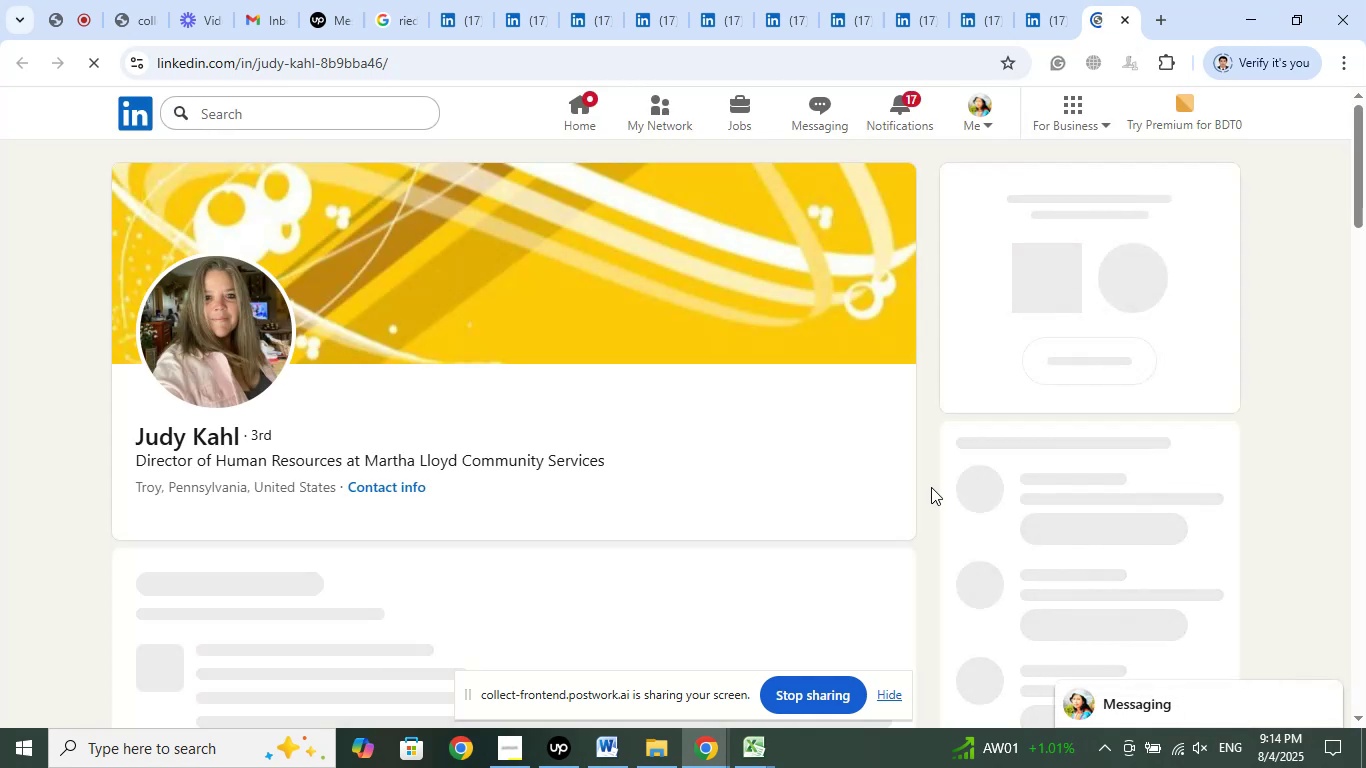 
wait(13.42)
 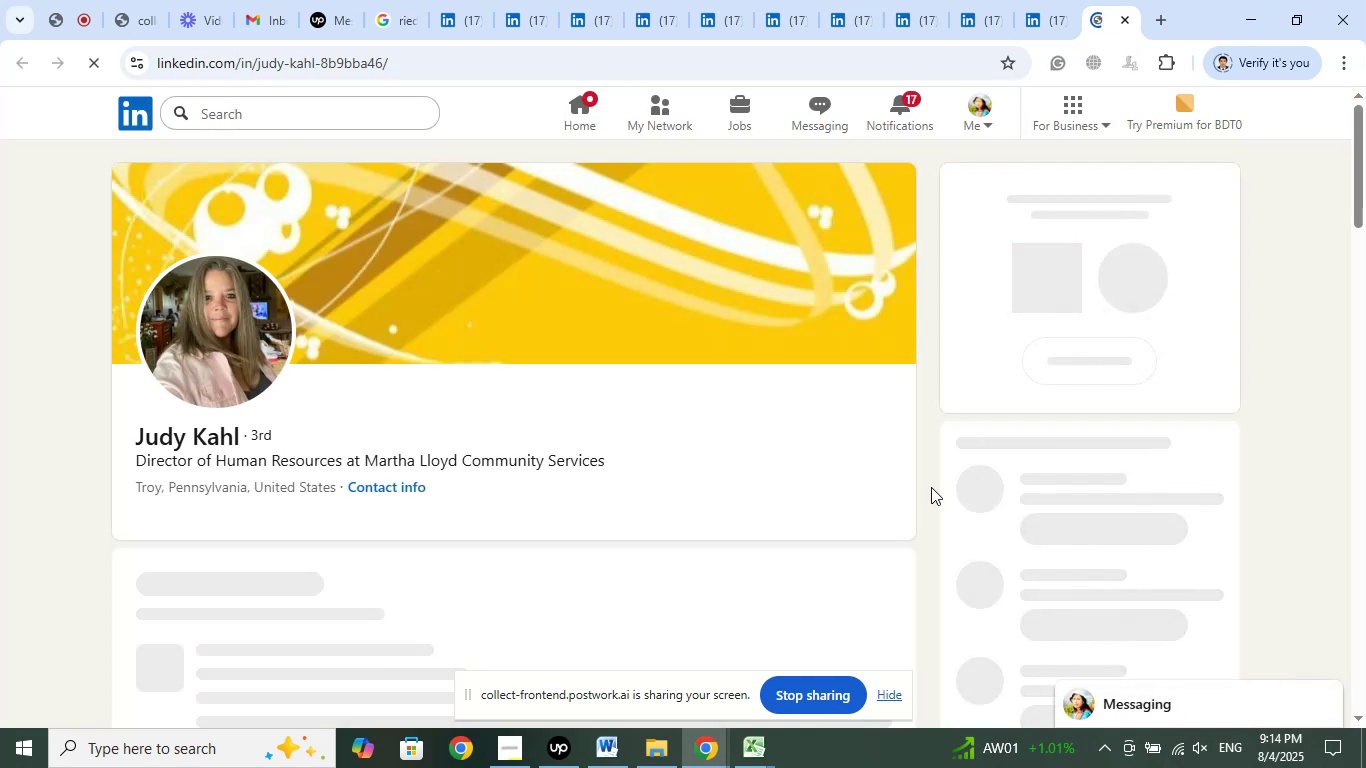 
left_click([758, 434])
 